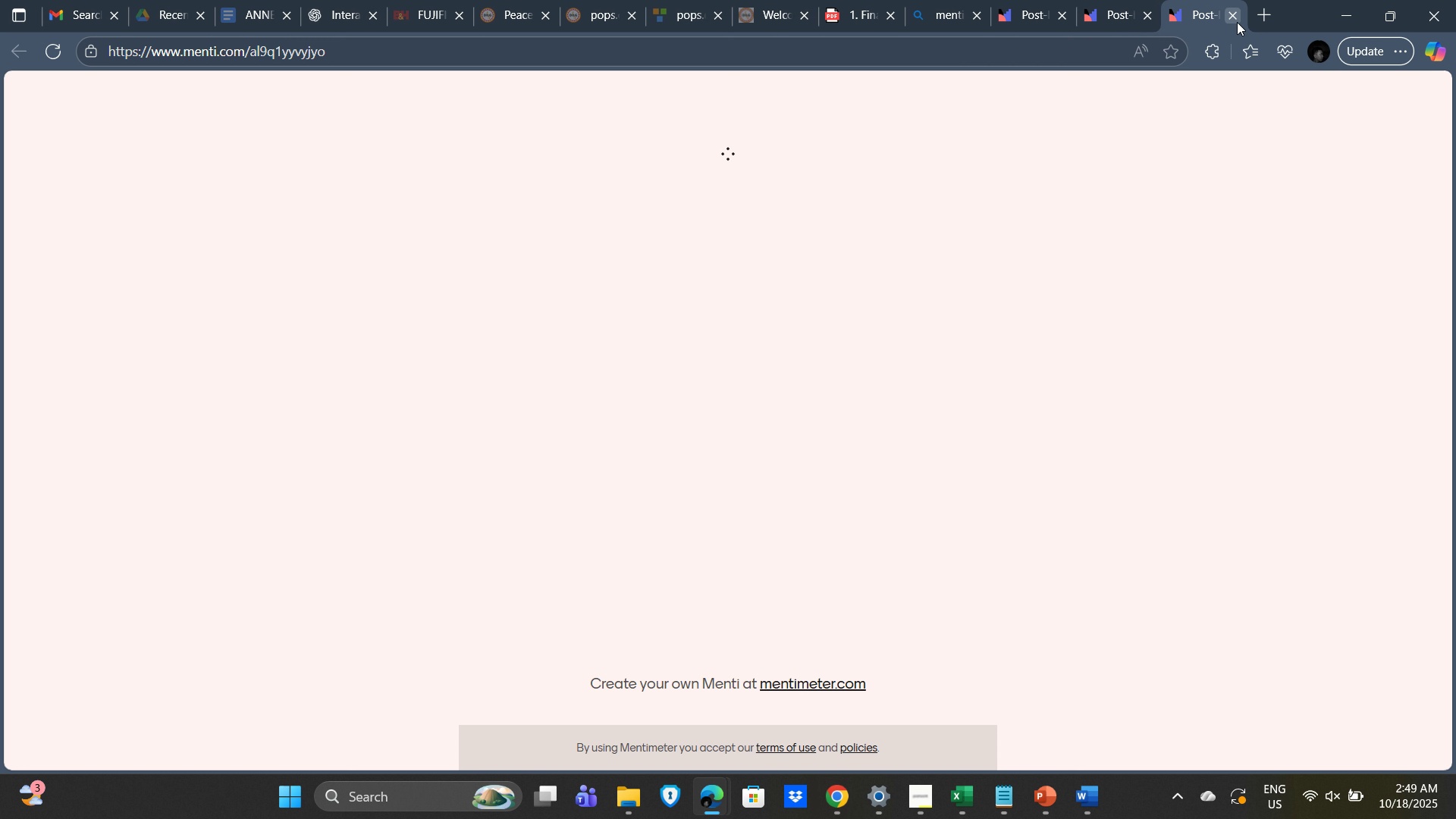 
left_click([1235, 17])
 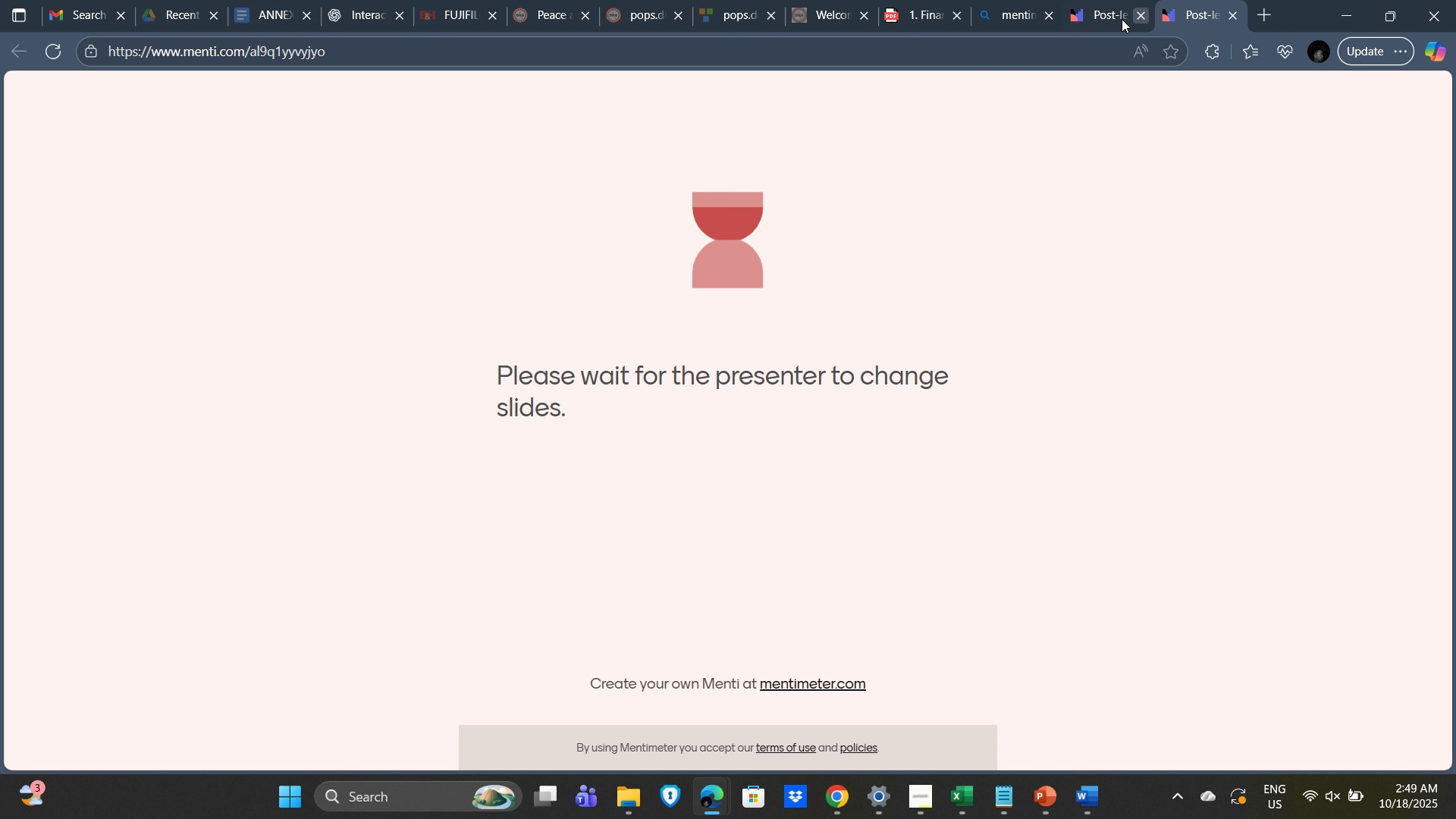 
left_click([1114, 11])
 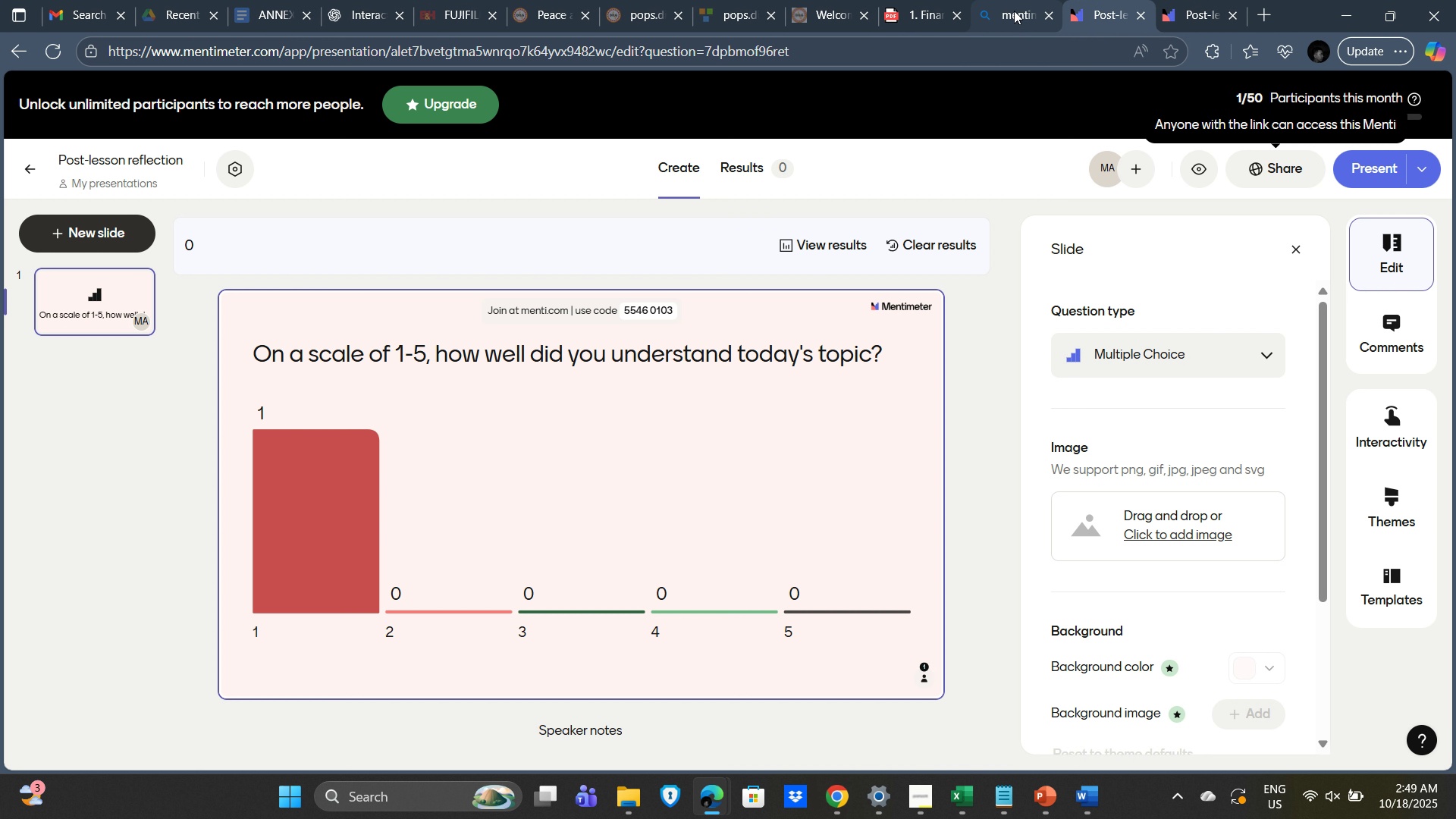 
left_click([1014, 11])
 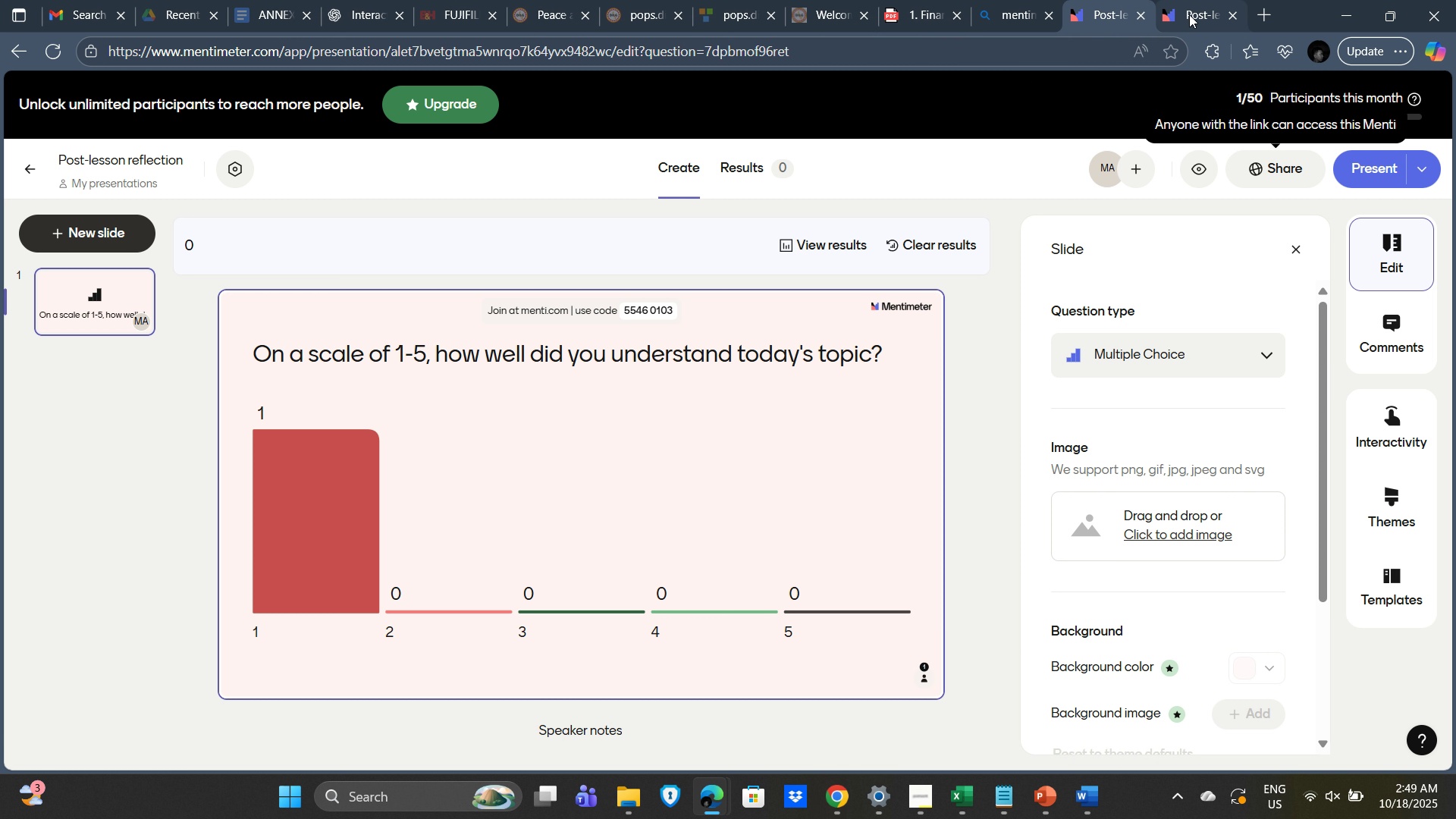 
key(Alt+Tab)
 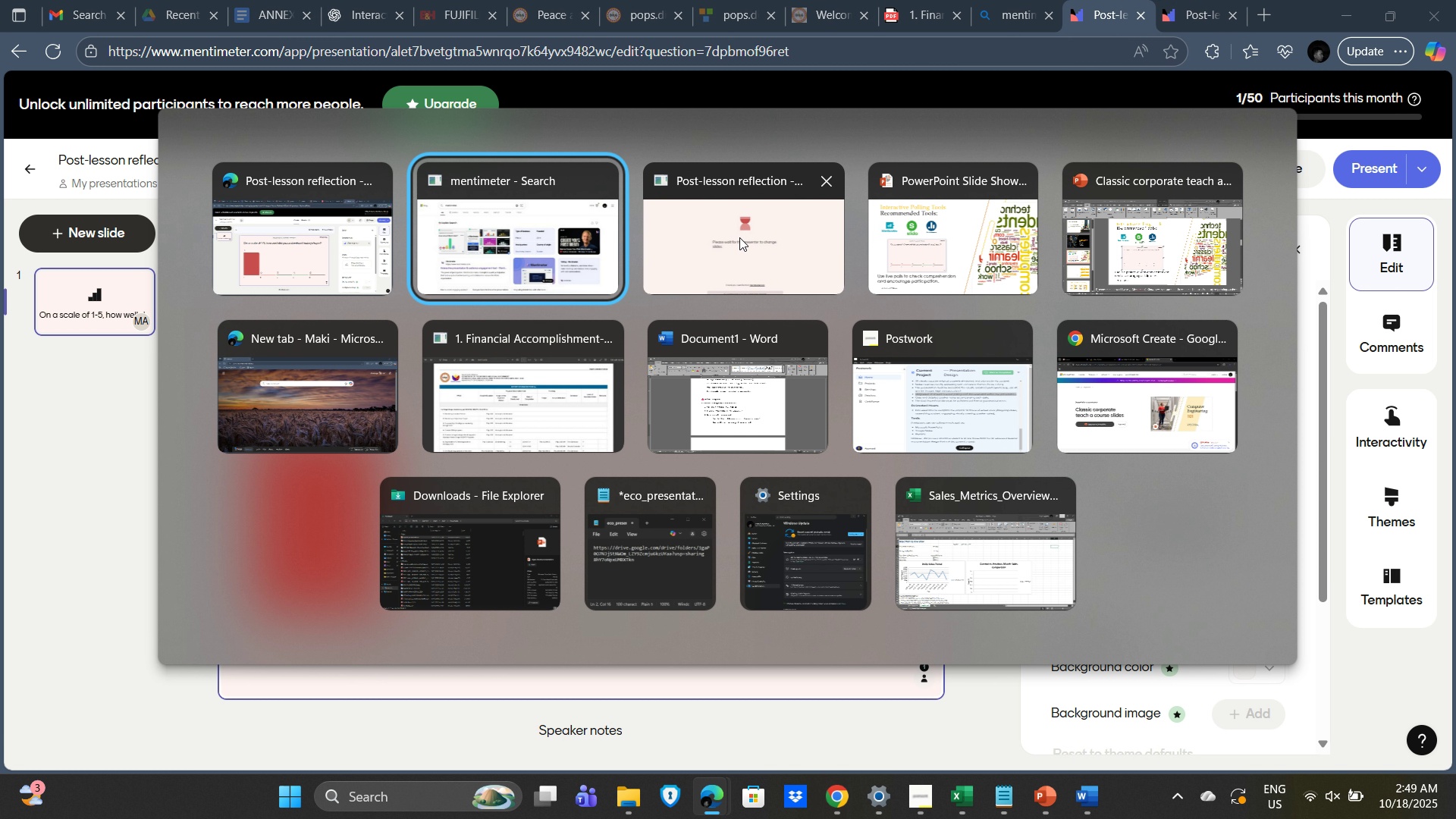 
left_click([738, 238])
 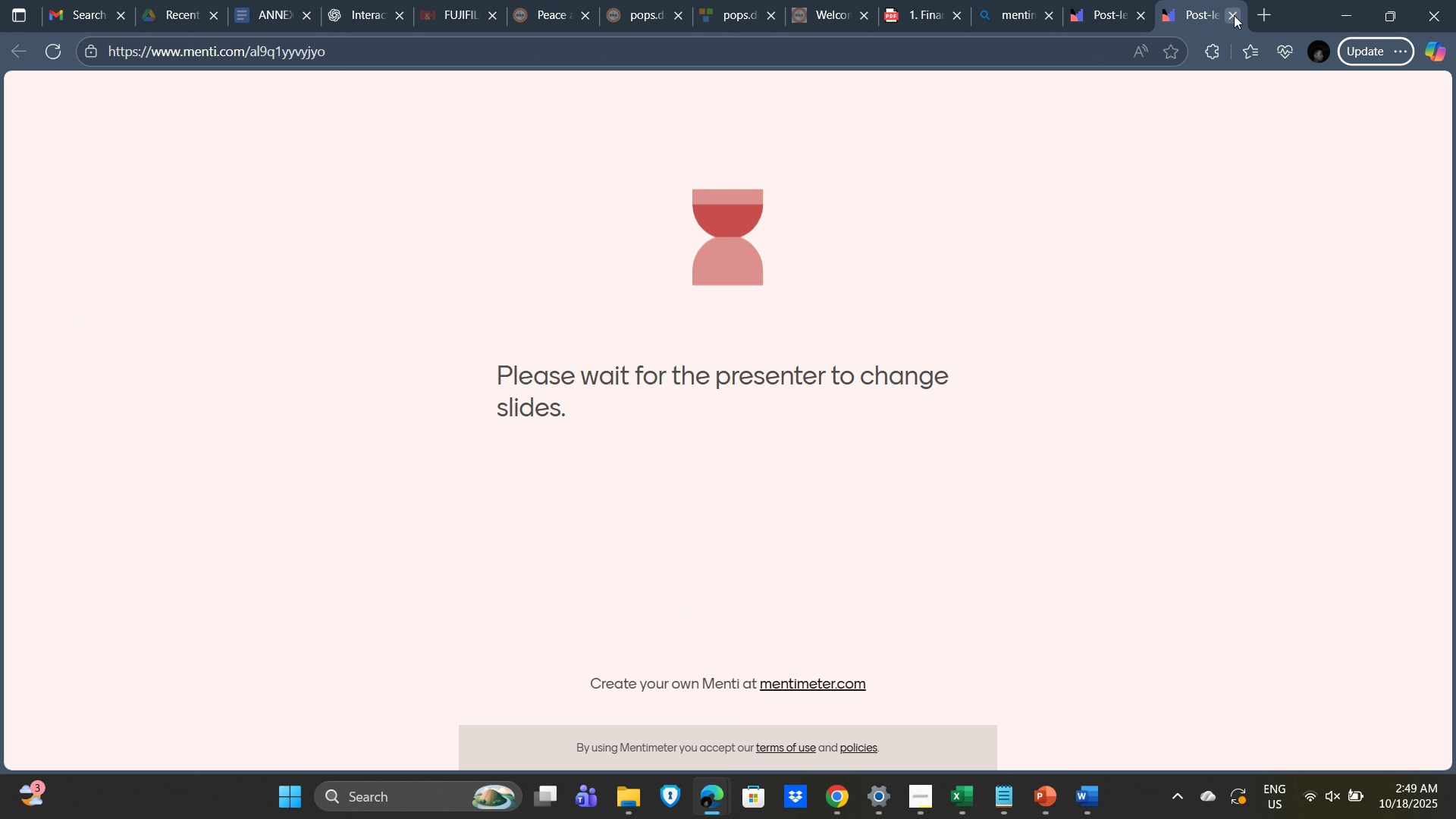 
left_click([1234, 15])
 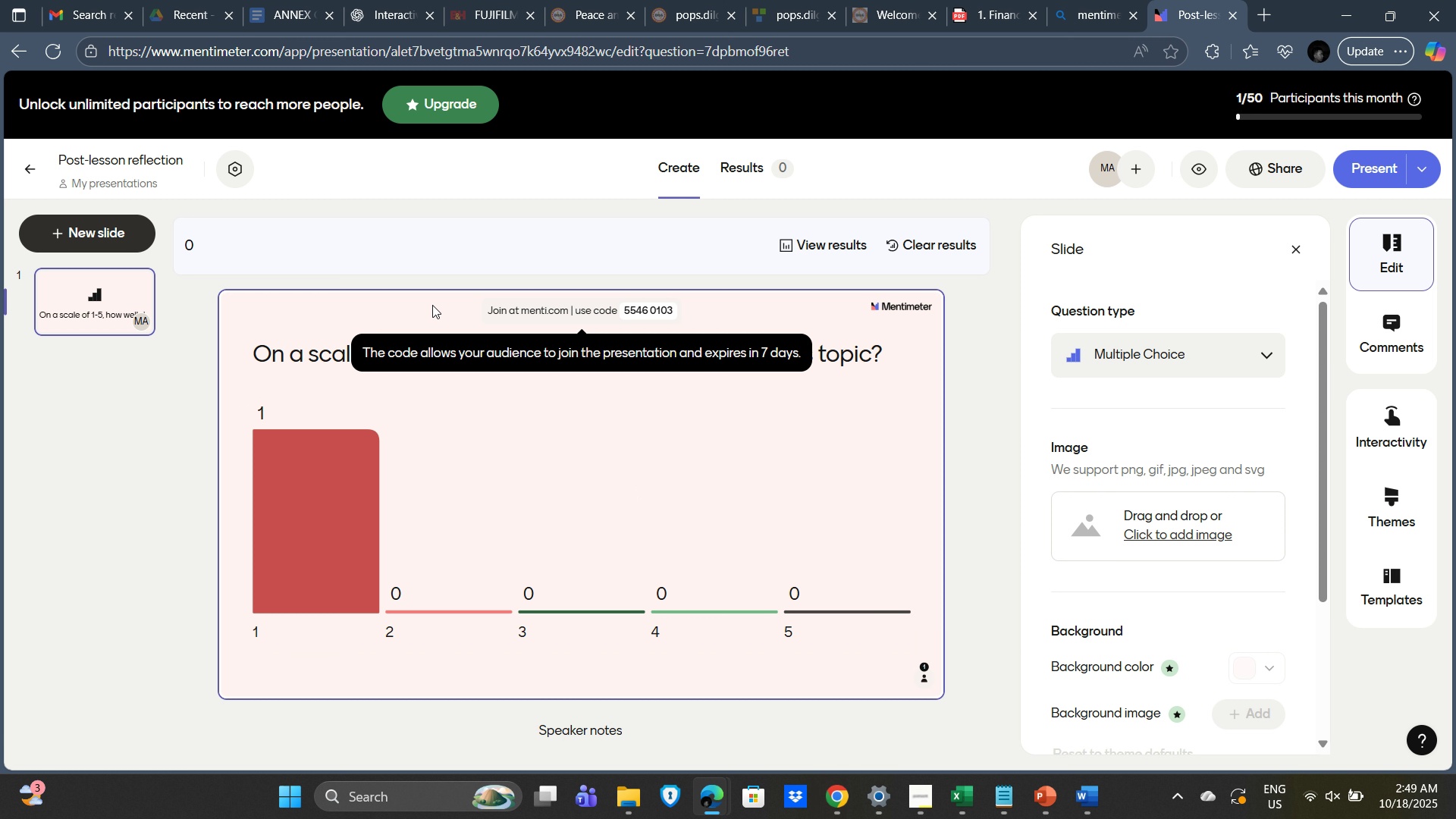 
key(Alt+Tab)
 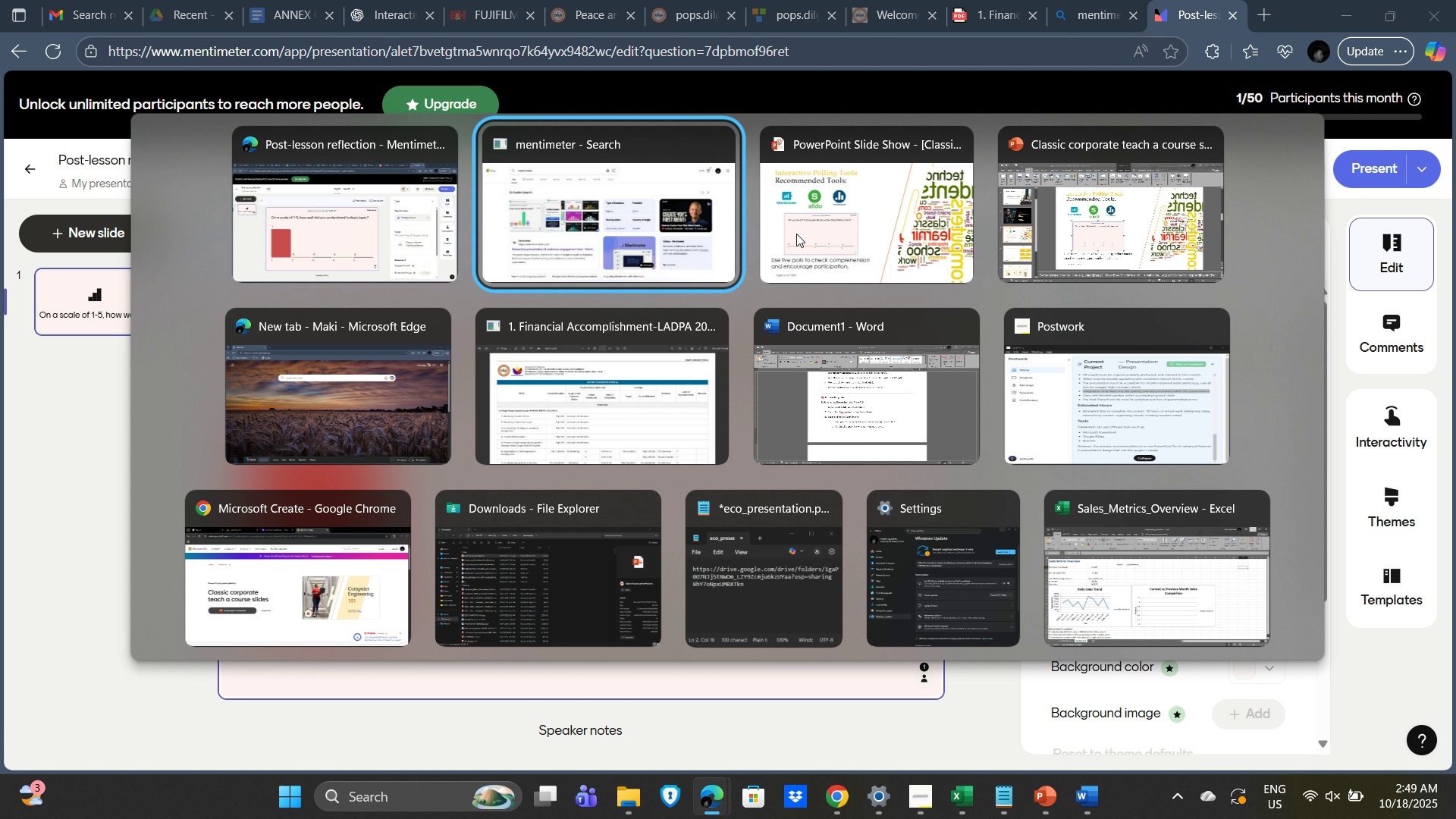 
left_click([818, 231])
 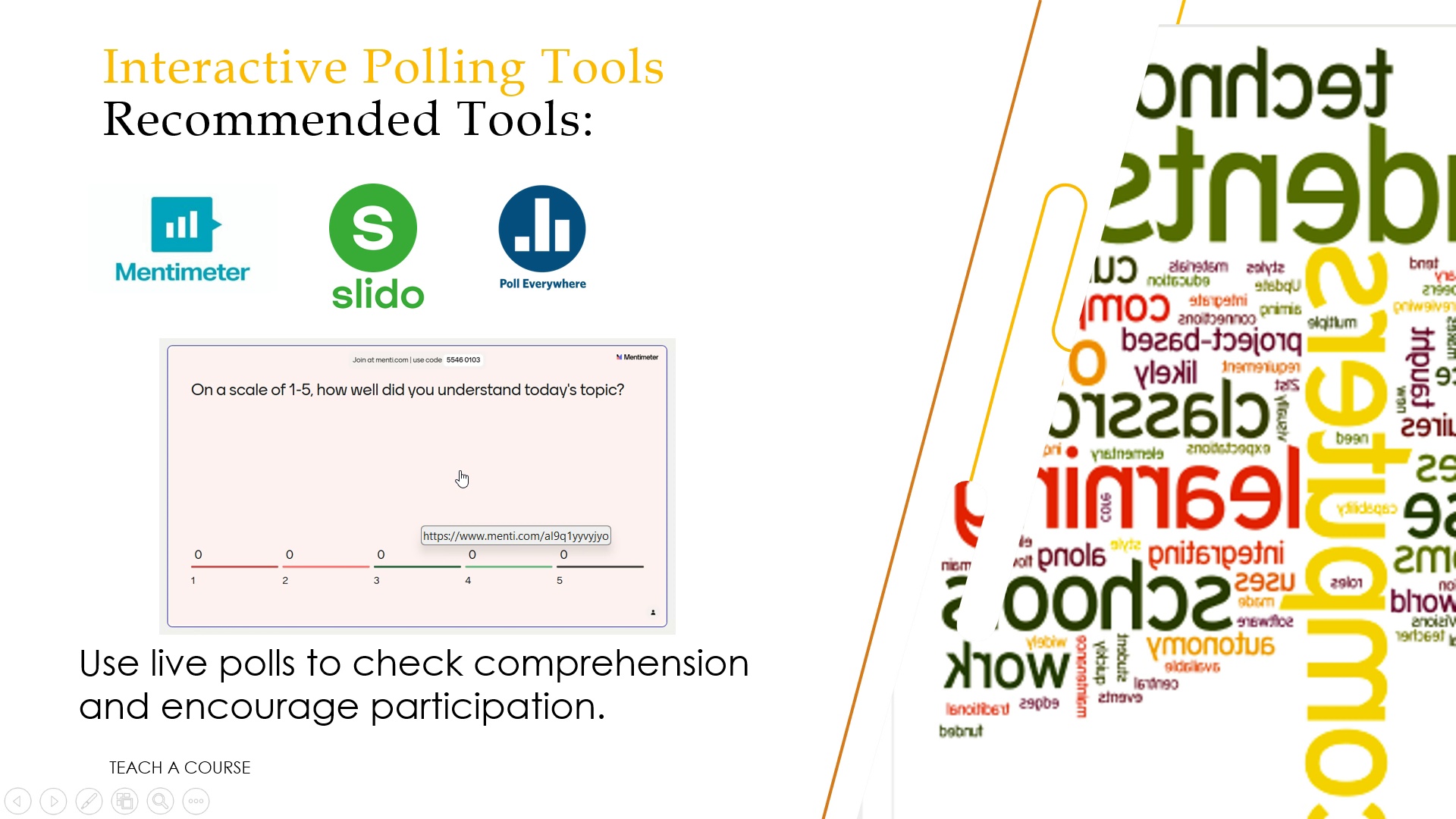 
wait(14.06)
 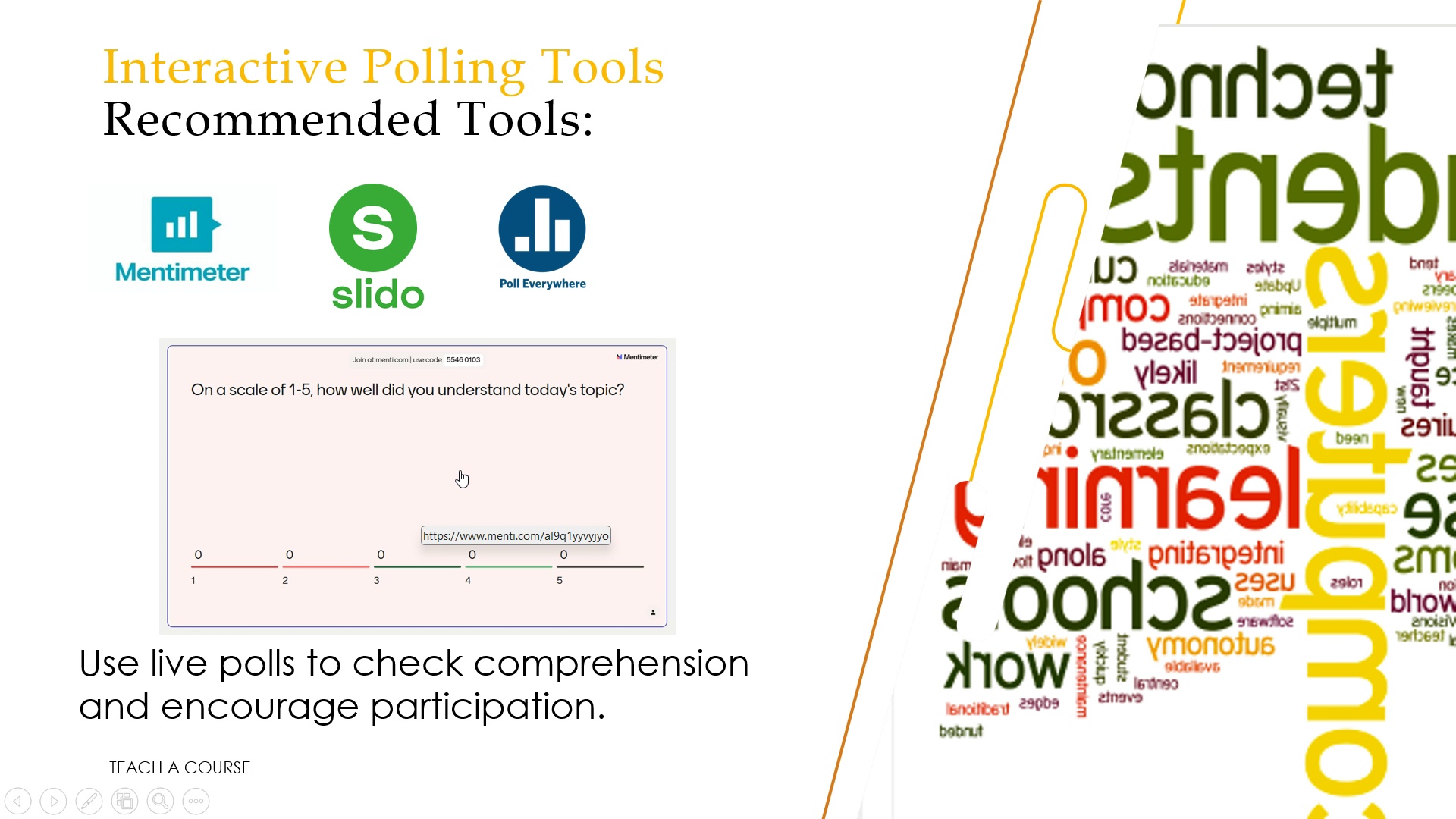 
key(Alt+Tab)
 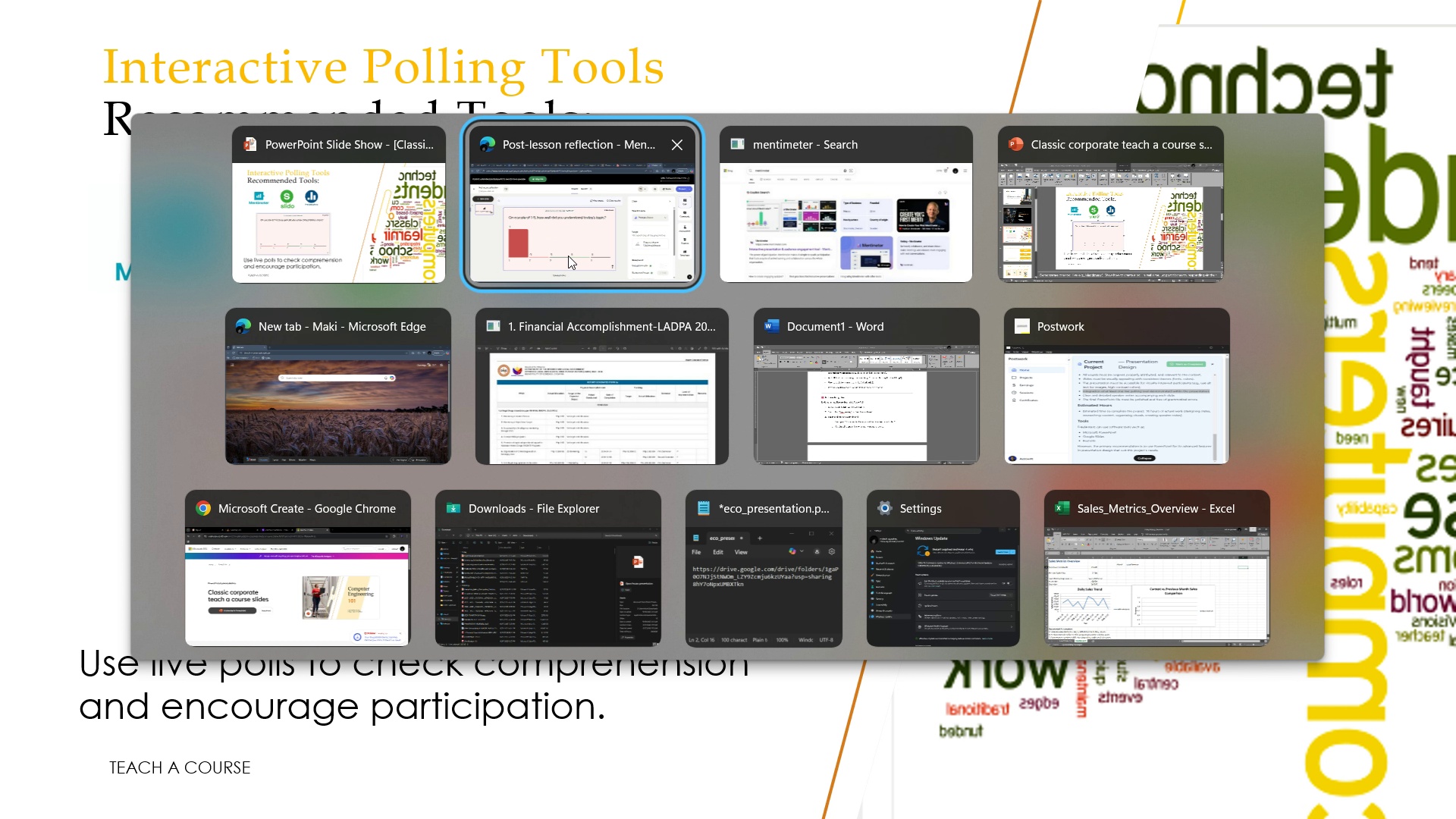 
left_click([573, 250])
 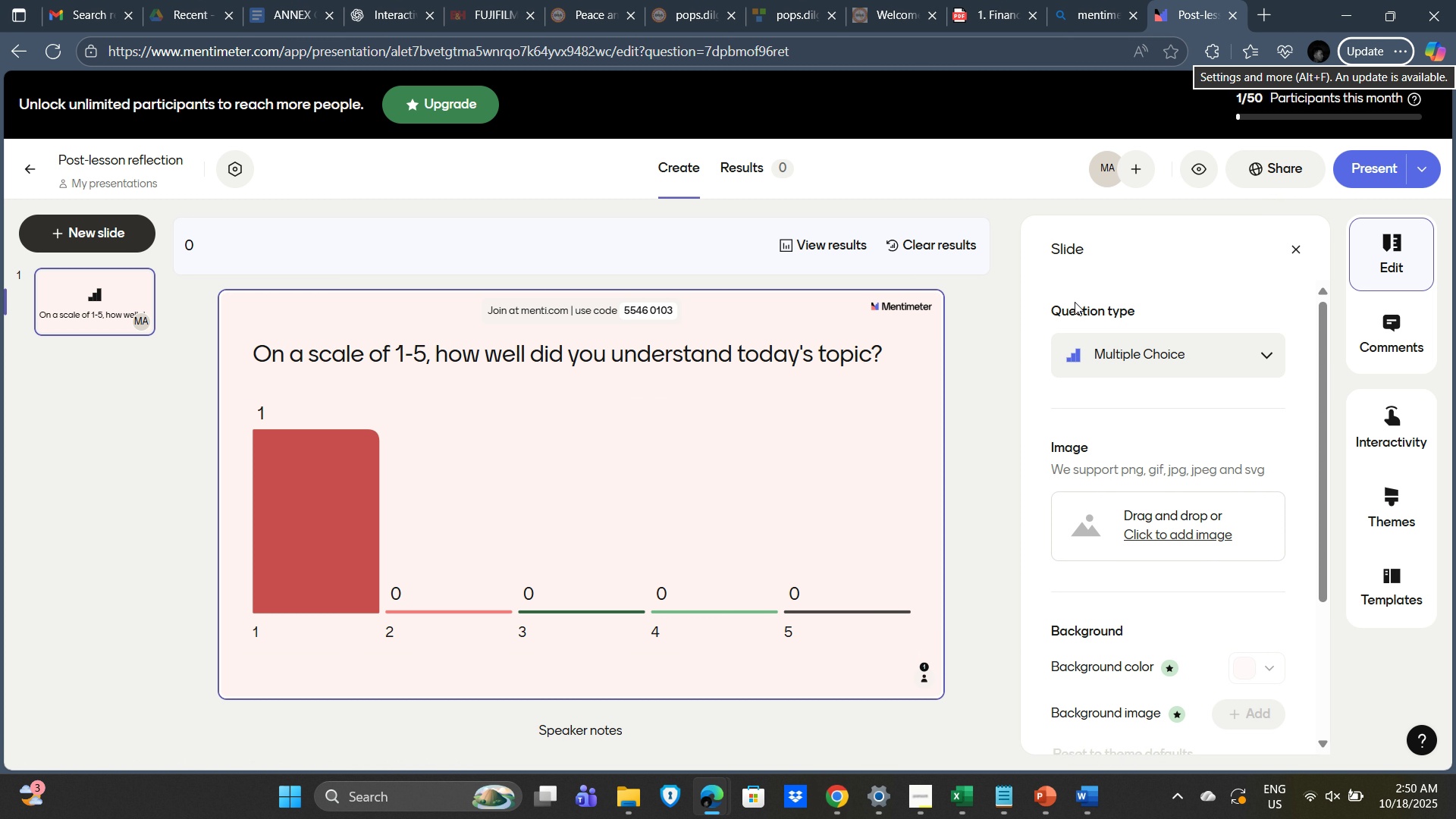 
wait(10.17)
 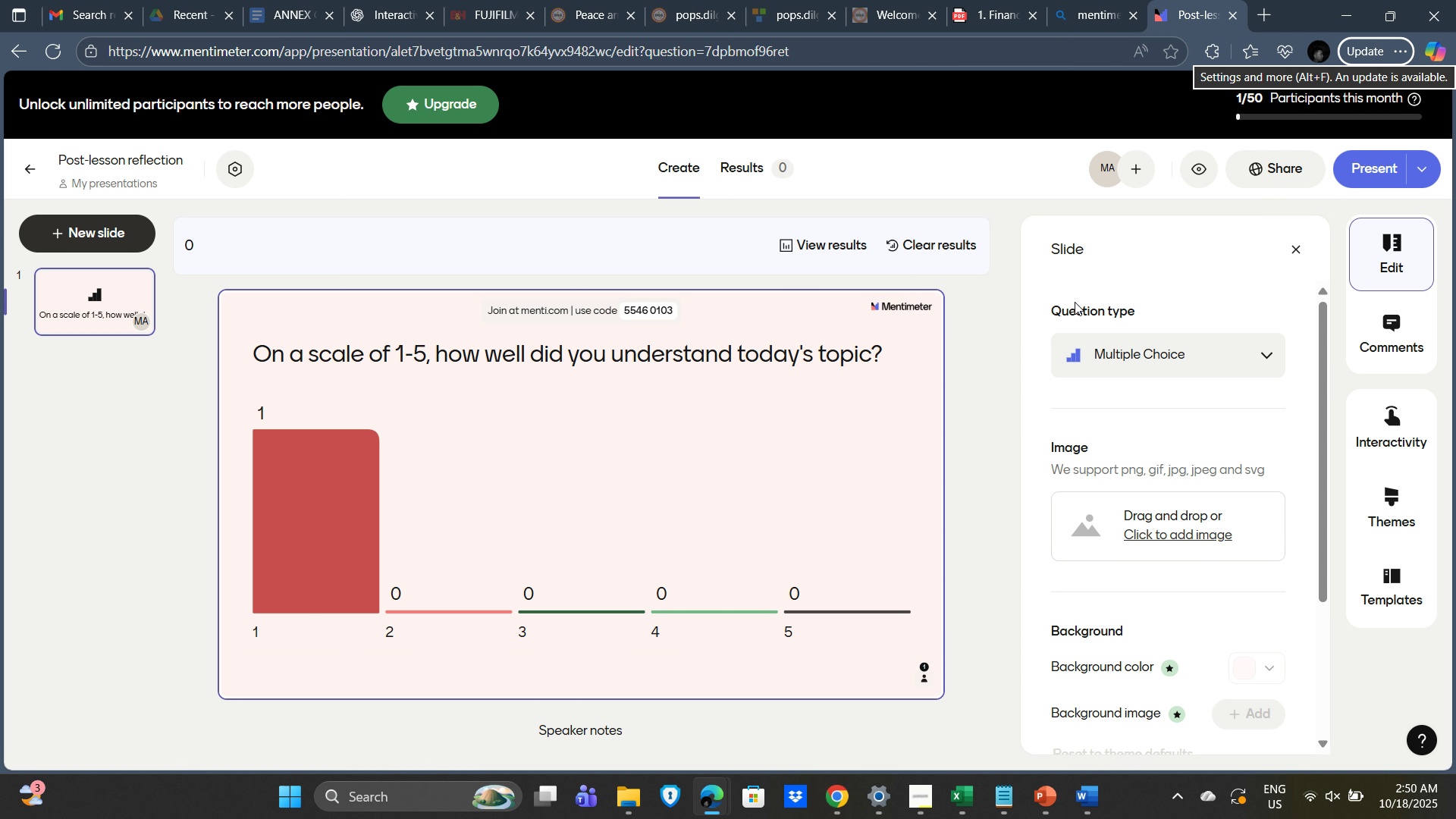 
scroll: coordinate [1169, 507], scroll_direction: up, amount: 1.0
 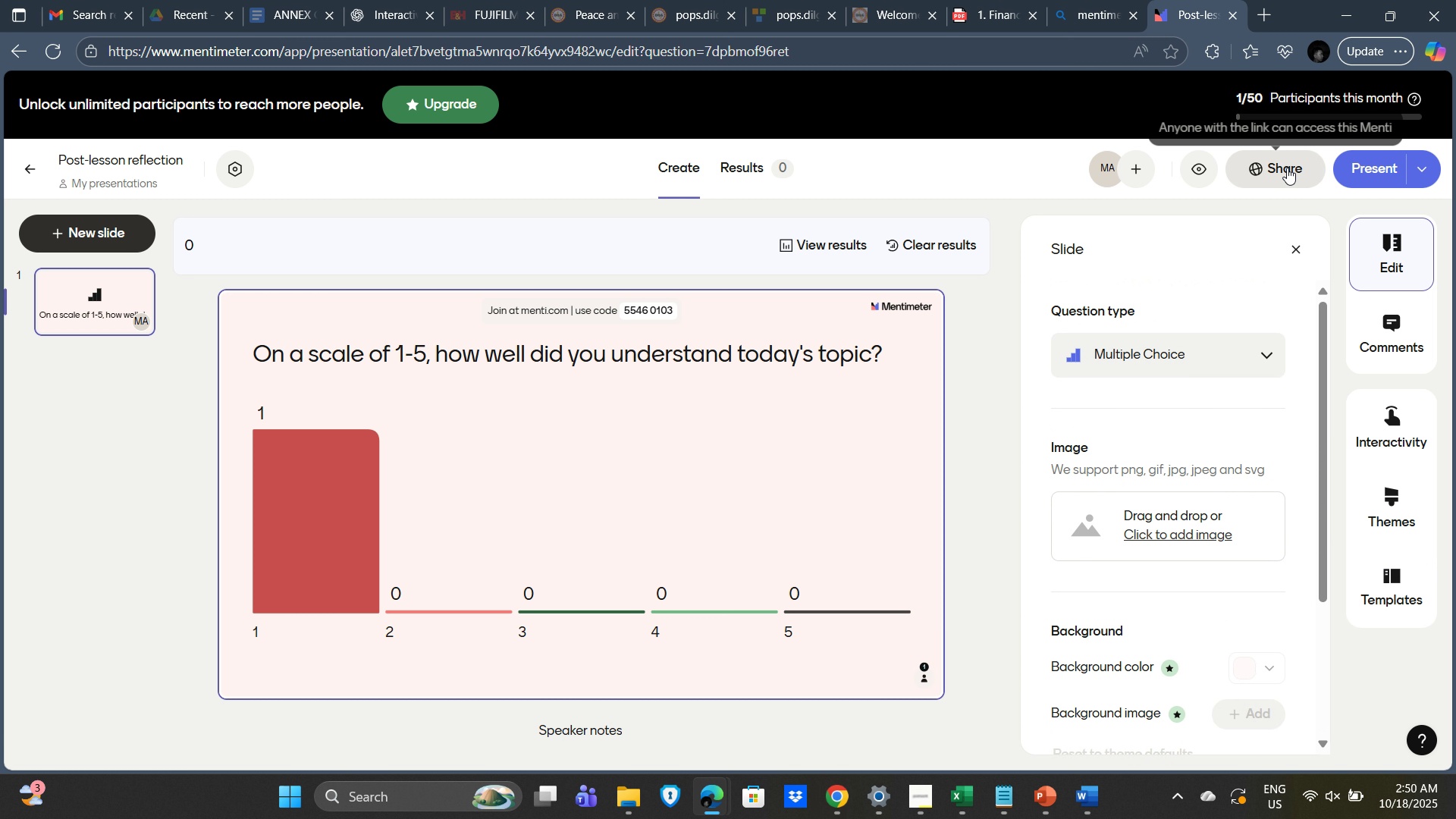 
left_click([1287, 168])
 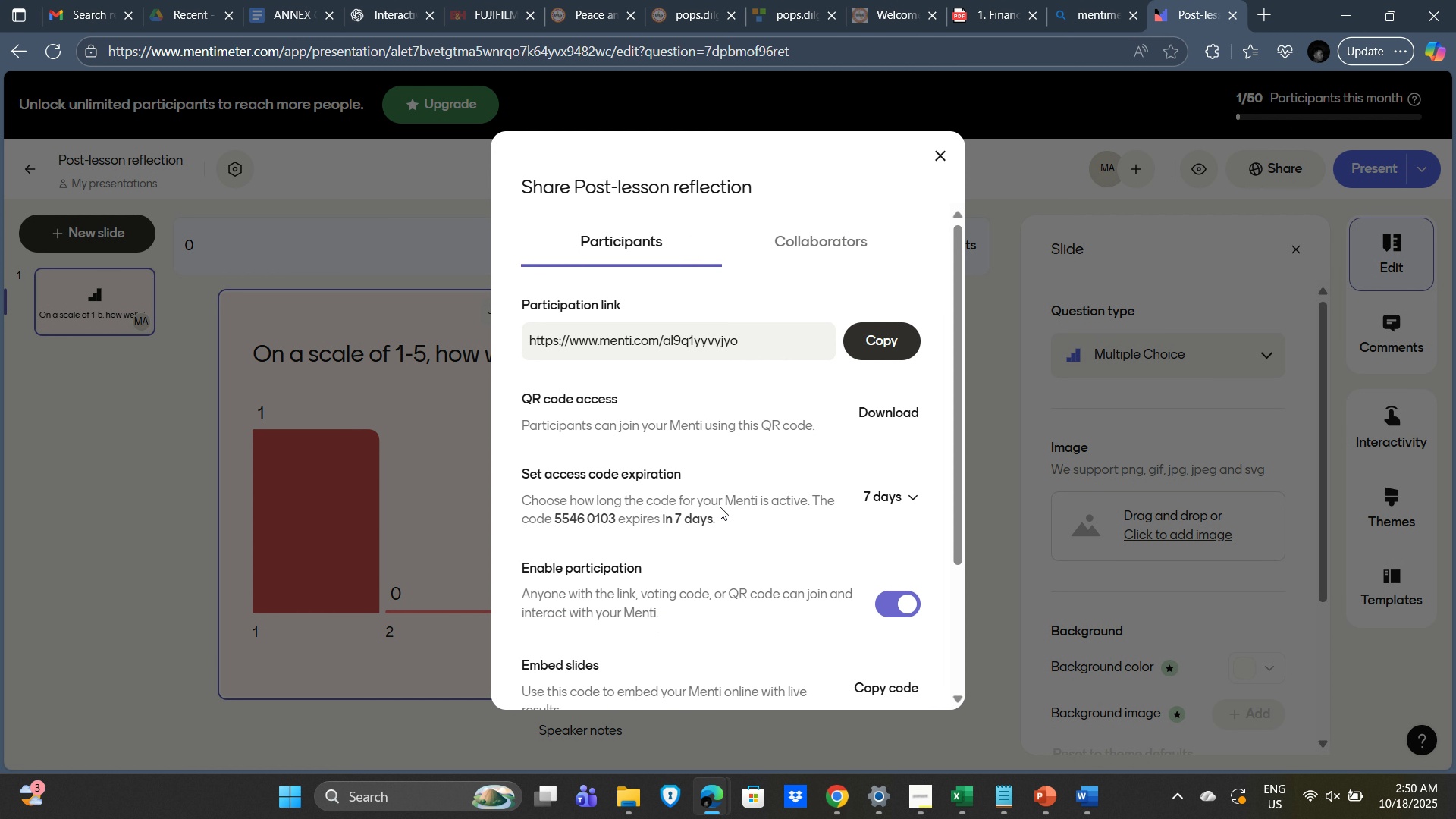 
scroll: coordinate [716, 502], scroll_direction: down, amount: 5.0
 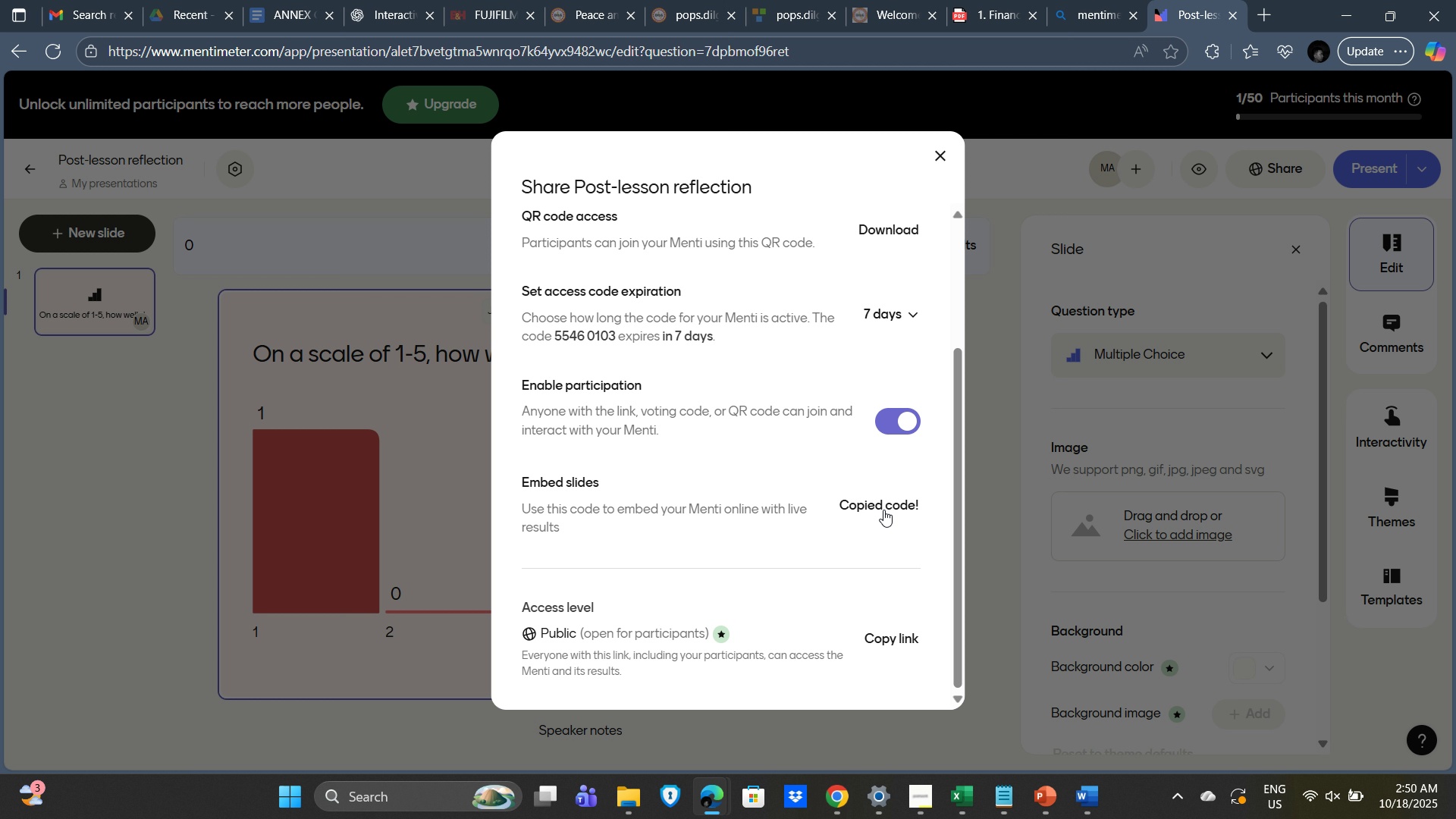 
left_click([883, 510])
 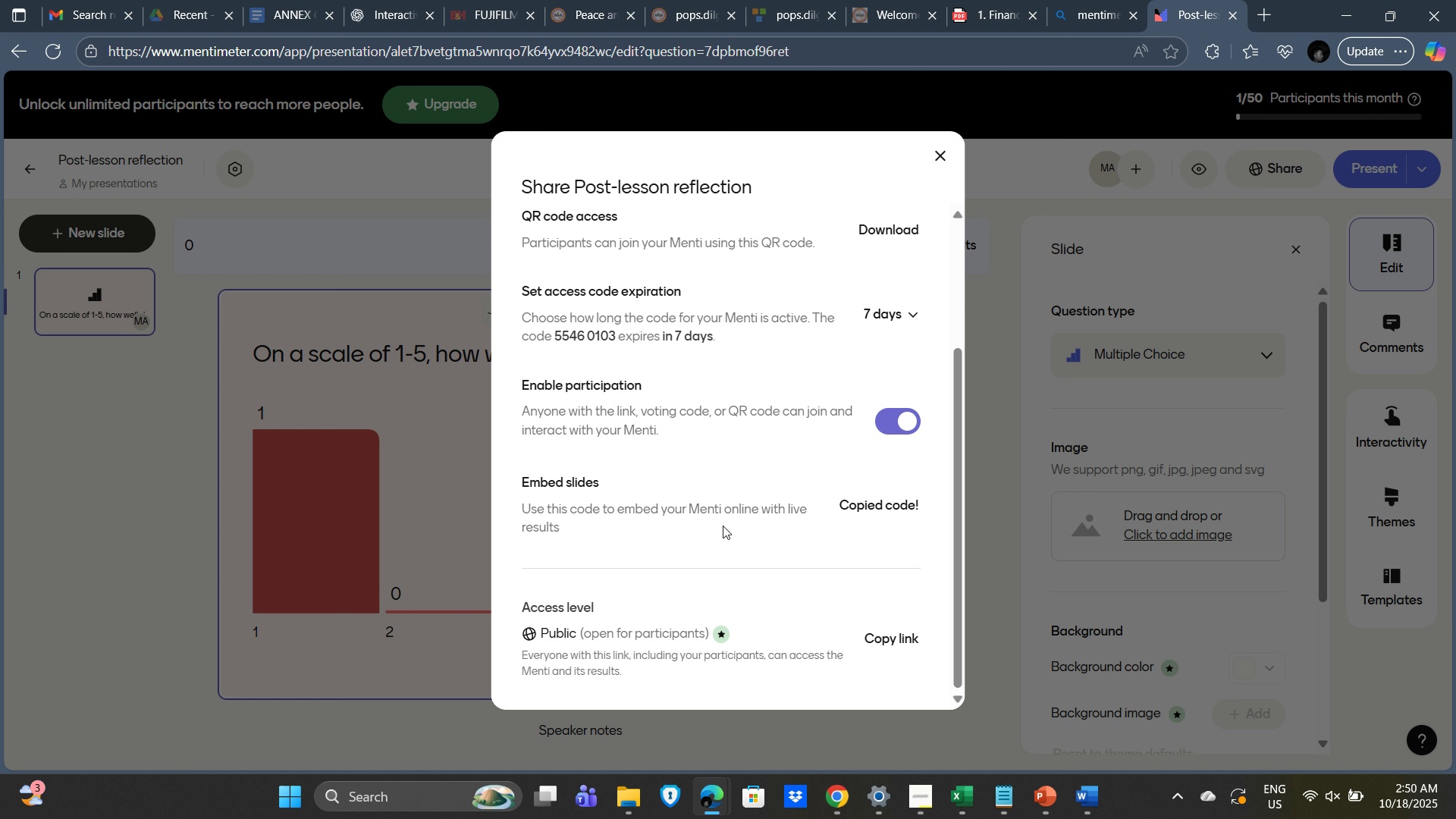 
key(Alt+Tab)
 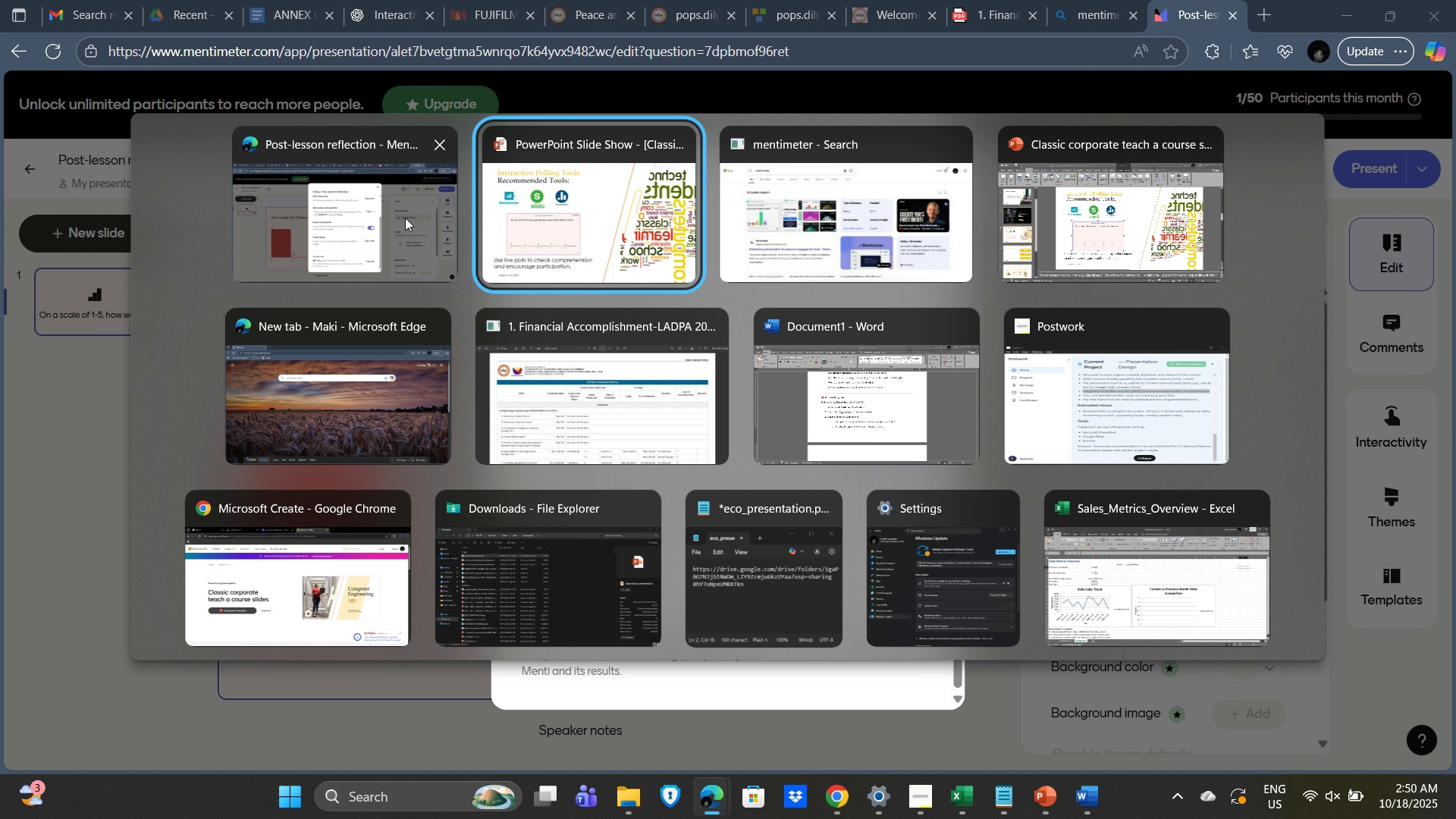 
left_click([592, 208])
 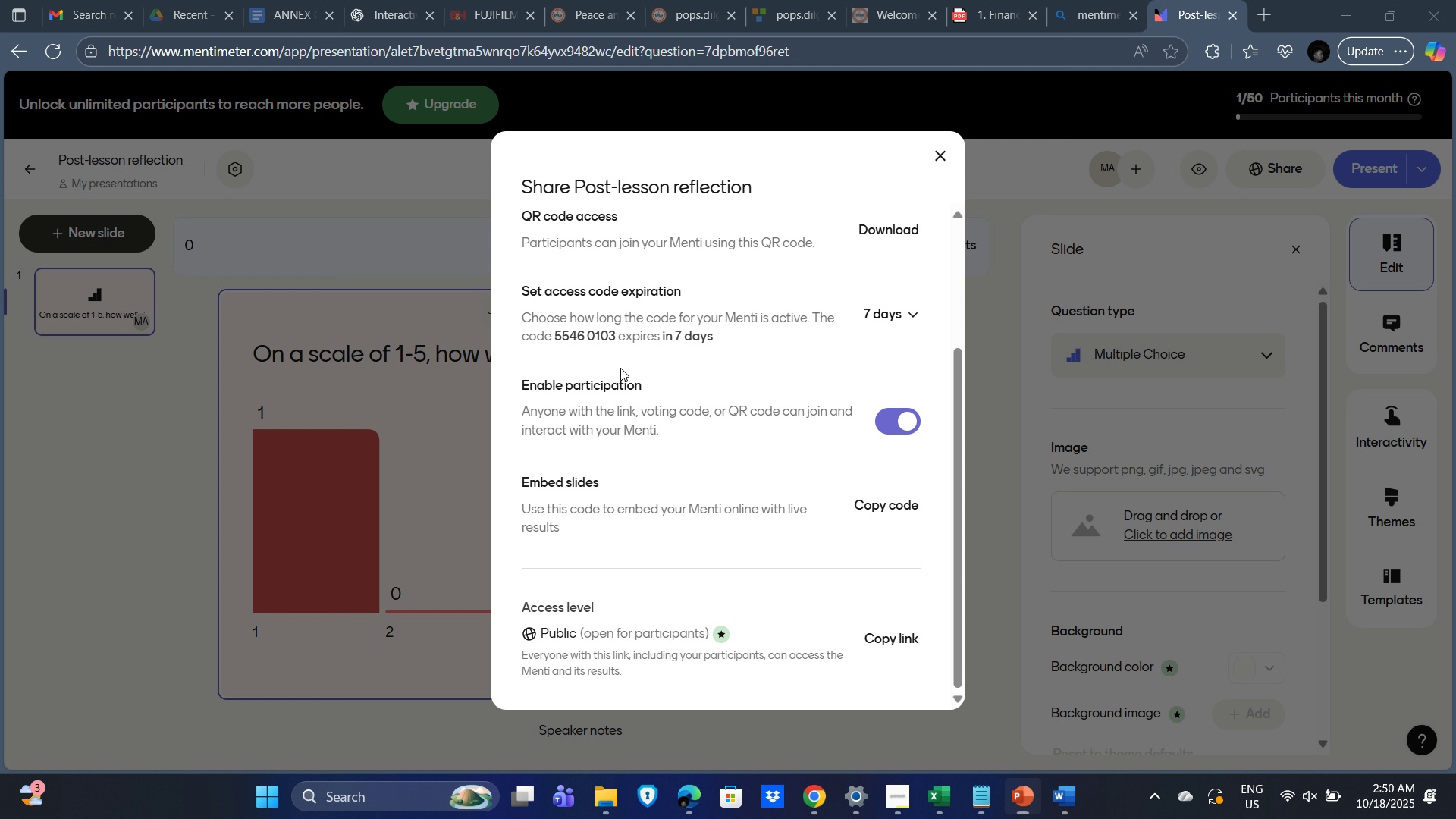 
key(Escape)
 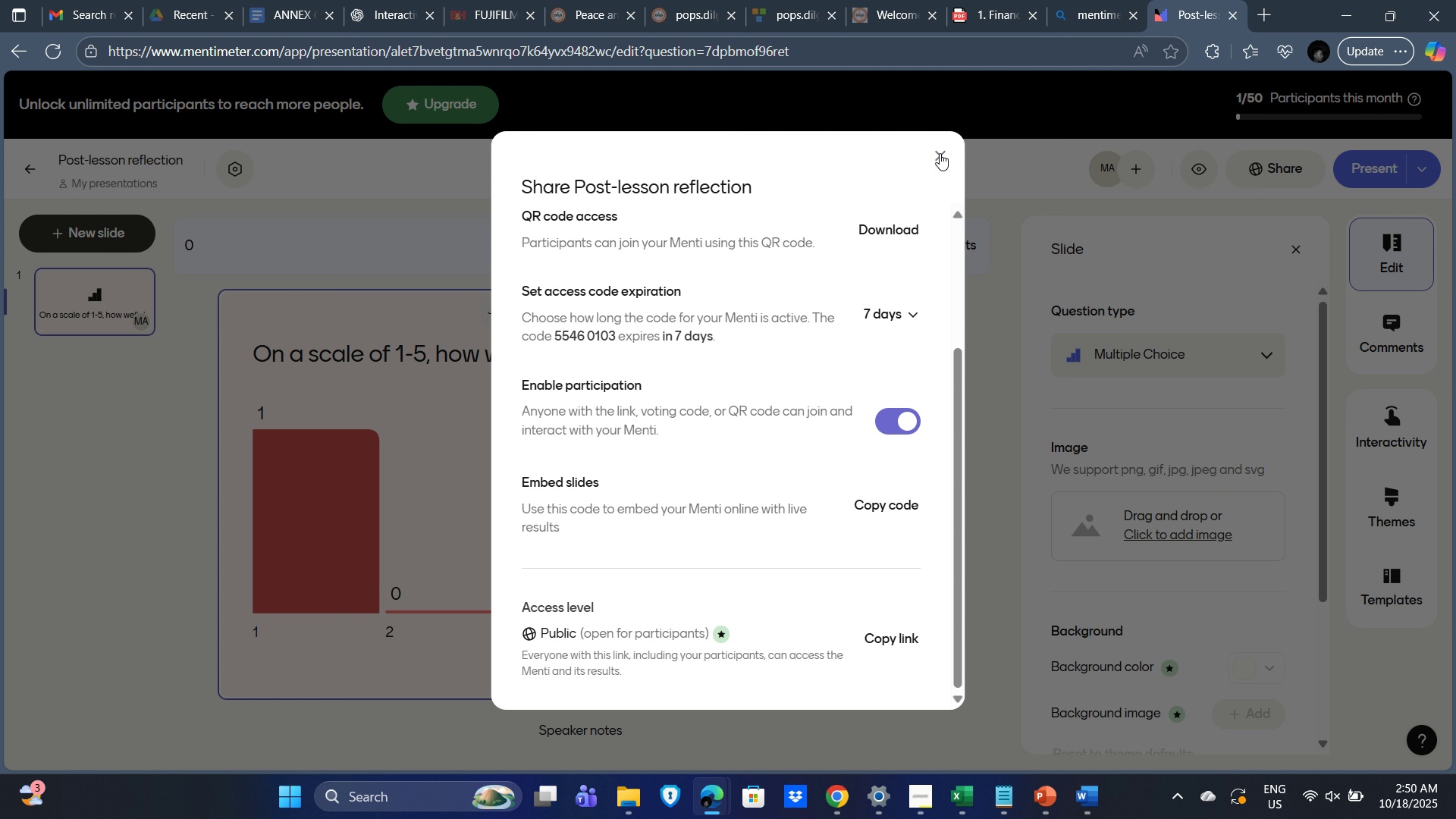 
left_click([940, 153])
 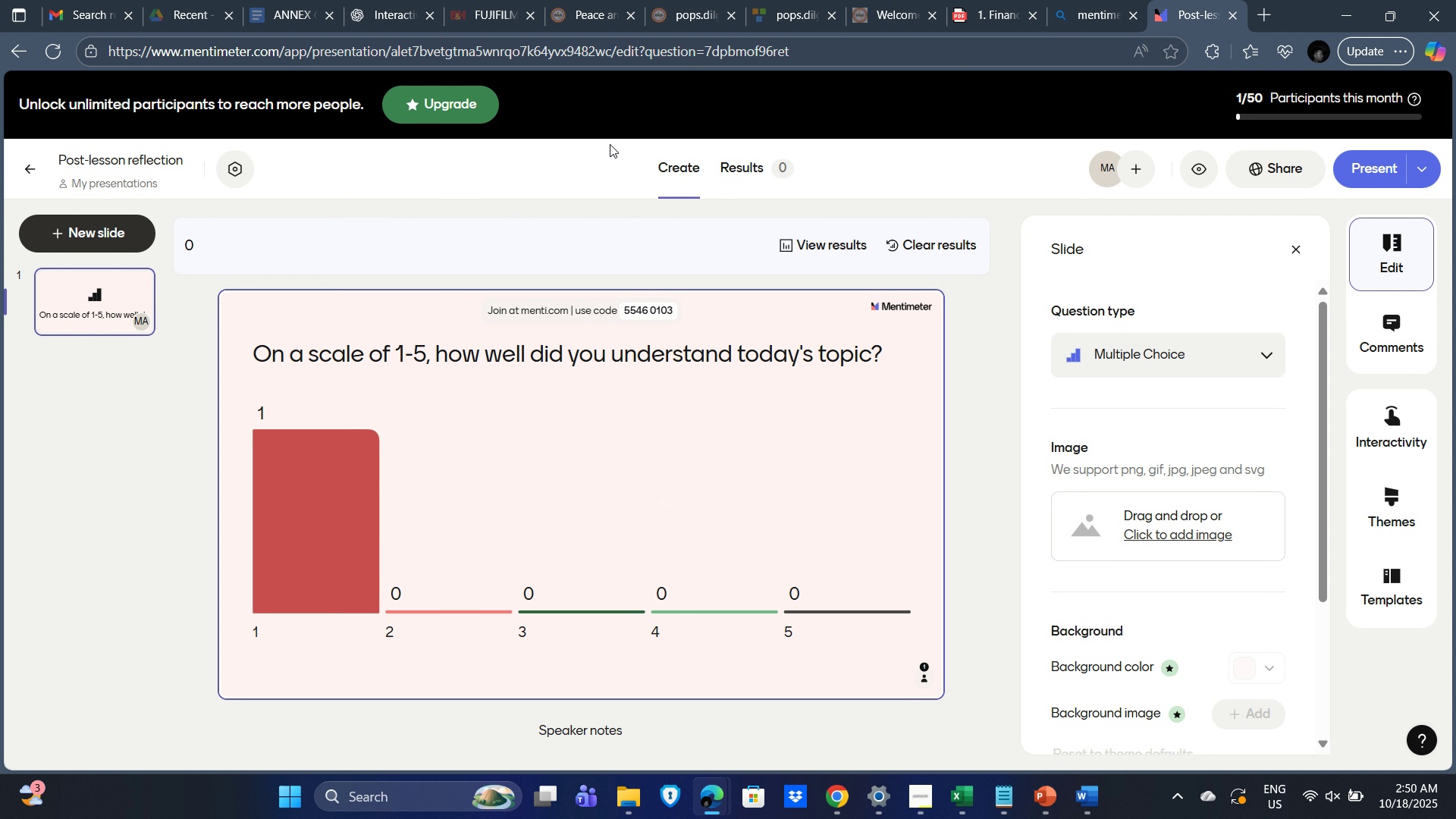 
key(Alt+Tab)
 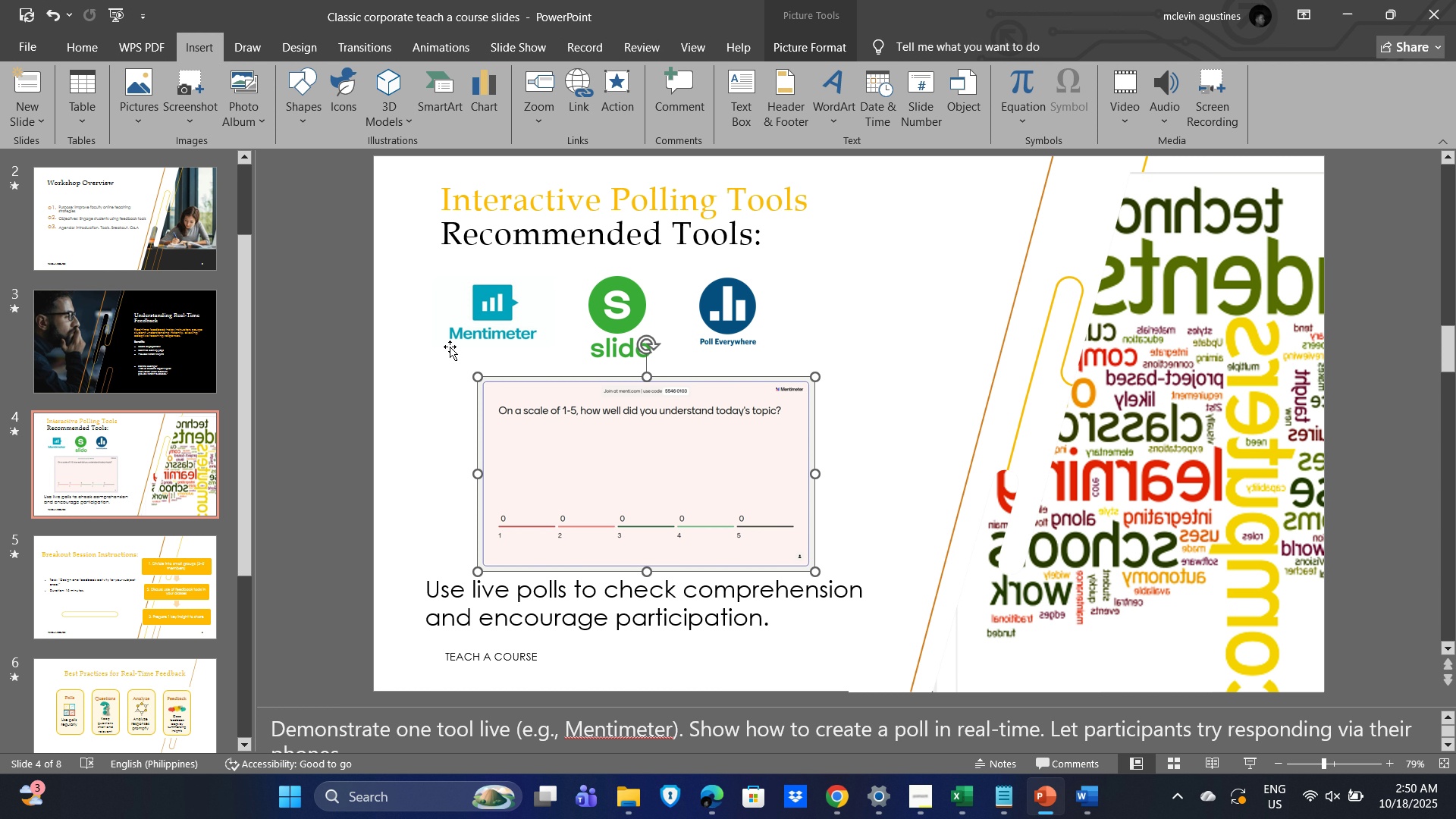 
left_click([440, 420])
 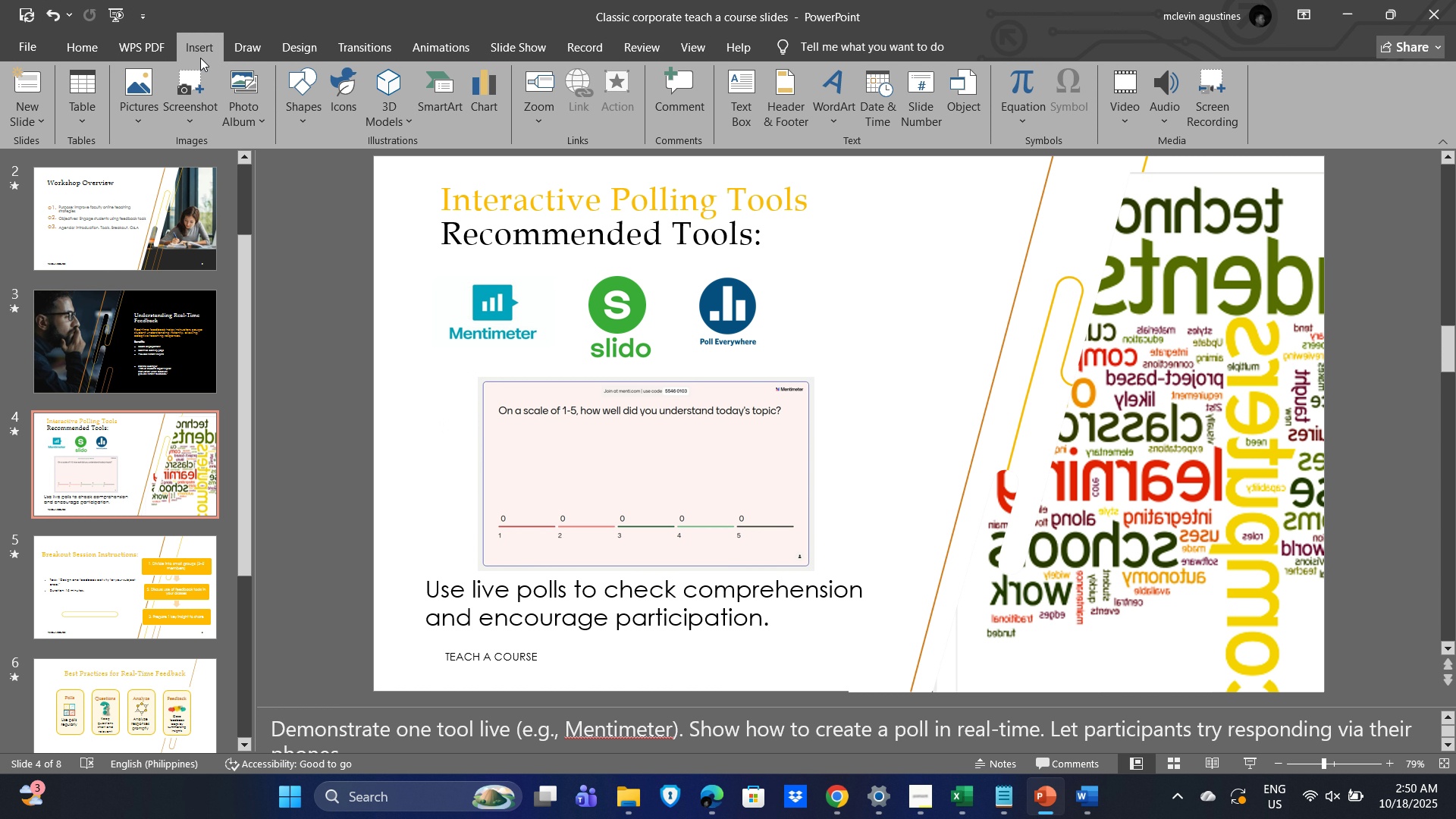 
left_click([202, 51])
 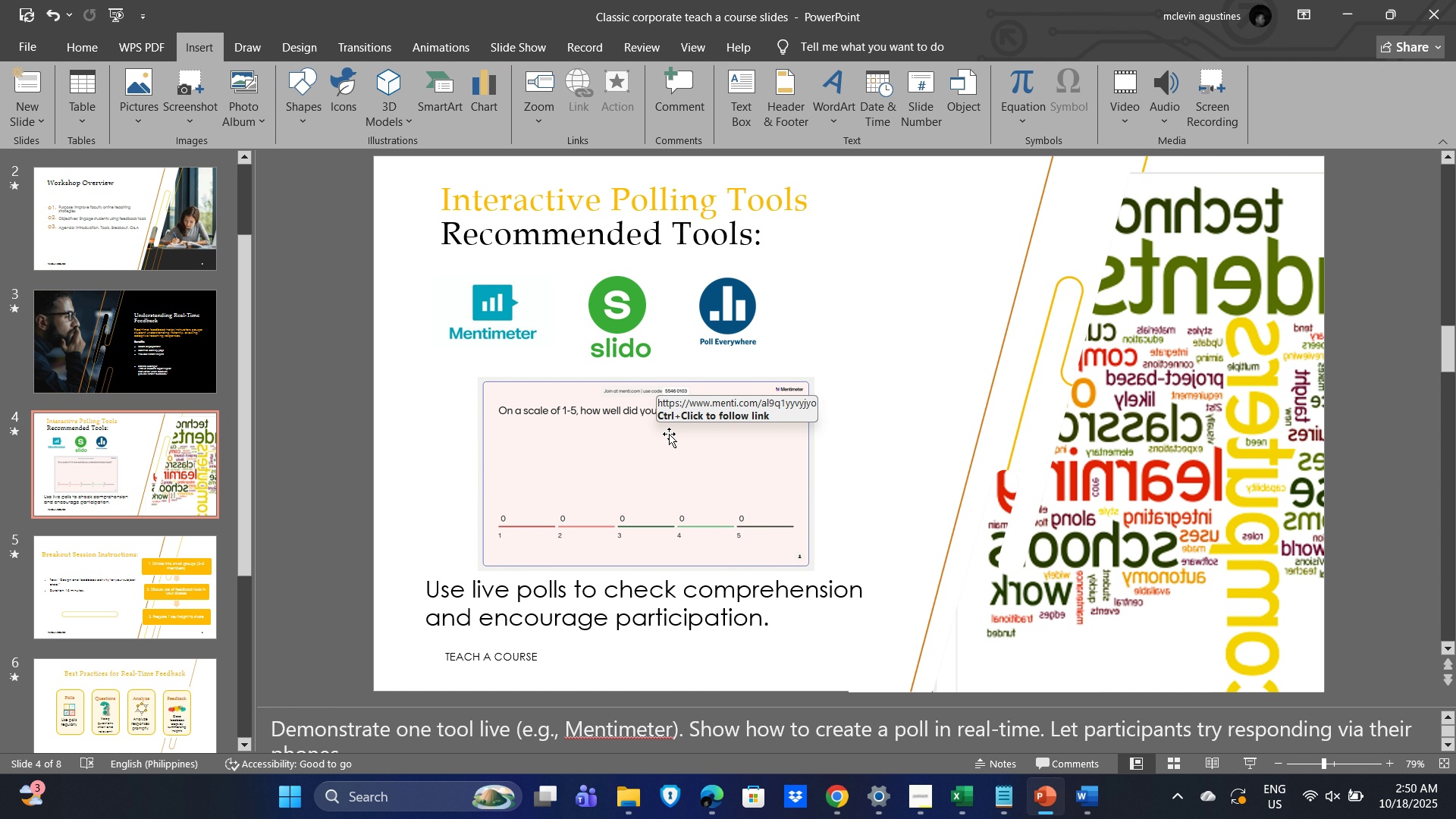 
left_click([670, 434])
 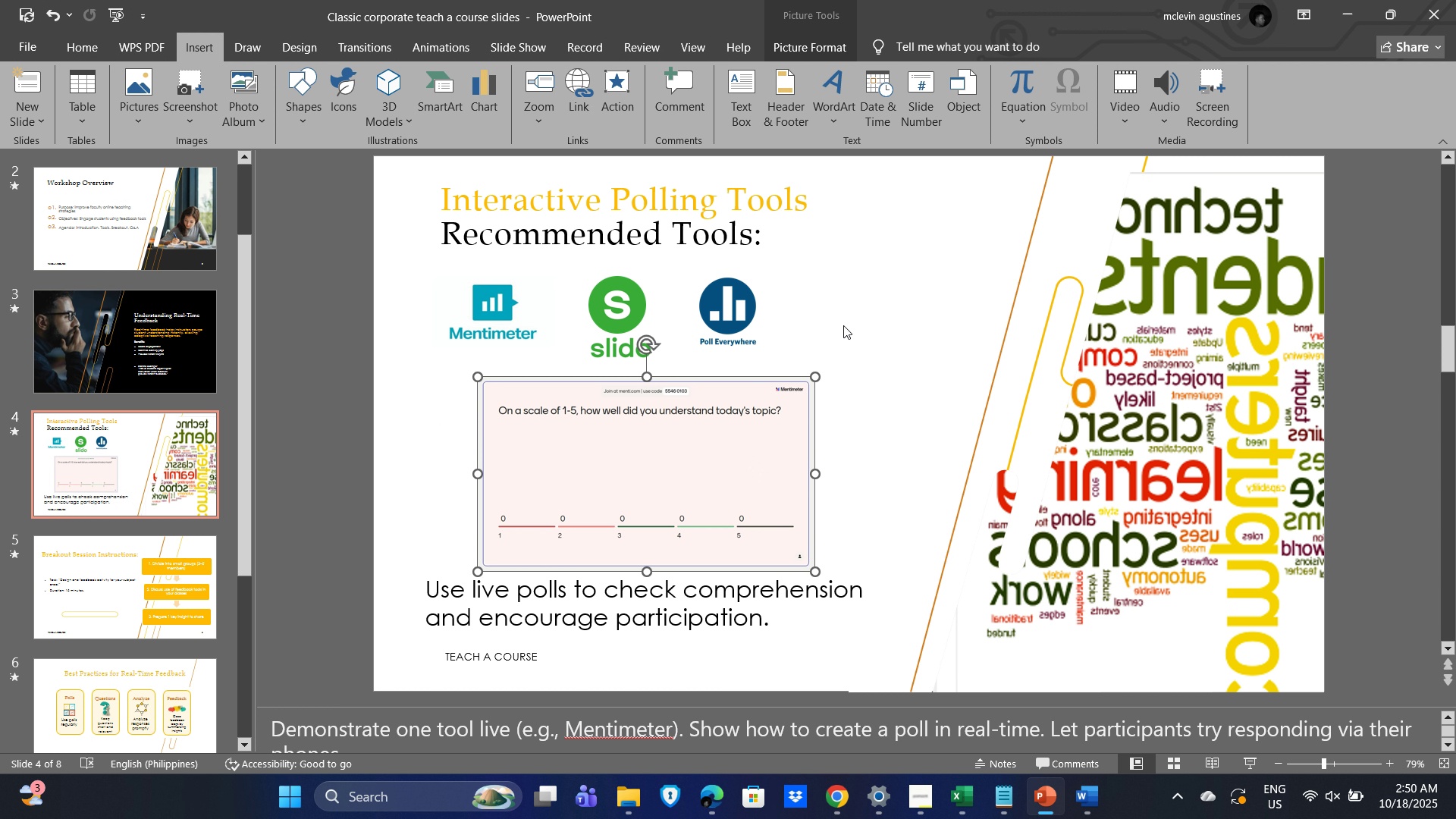 
left_click([980, 252])
 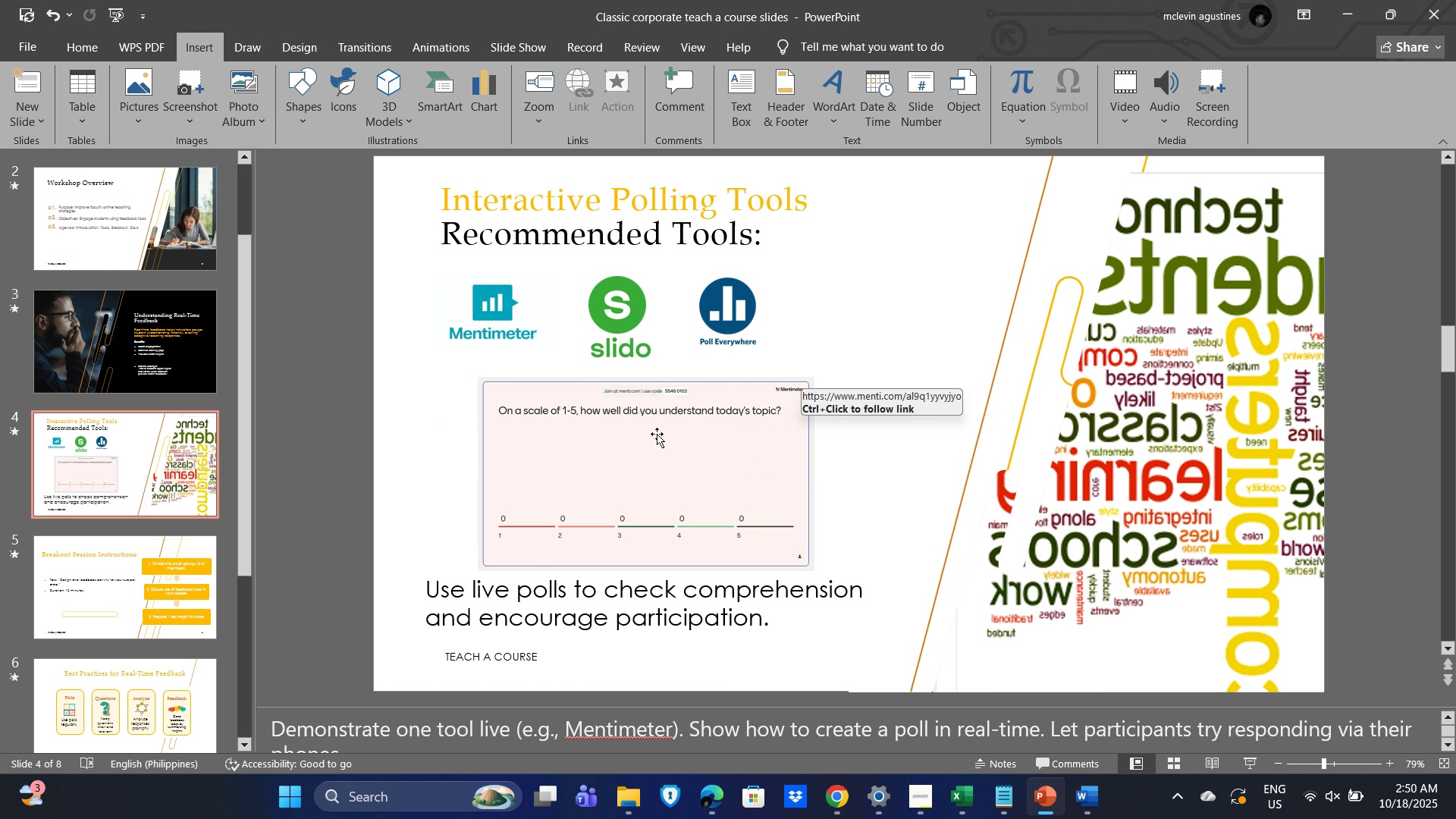 
wait(8.62)
 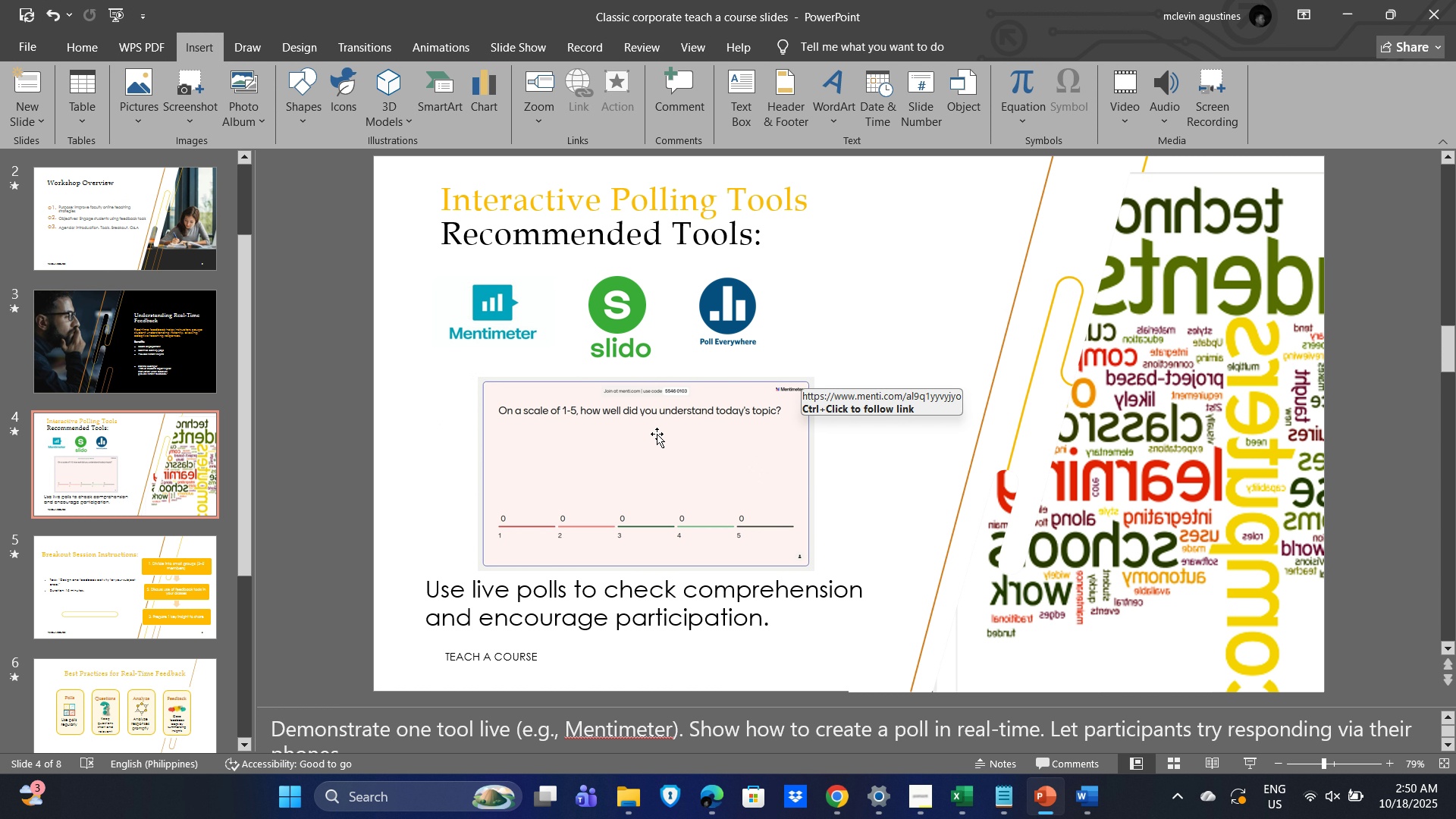 
left_click([566, 95])
 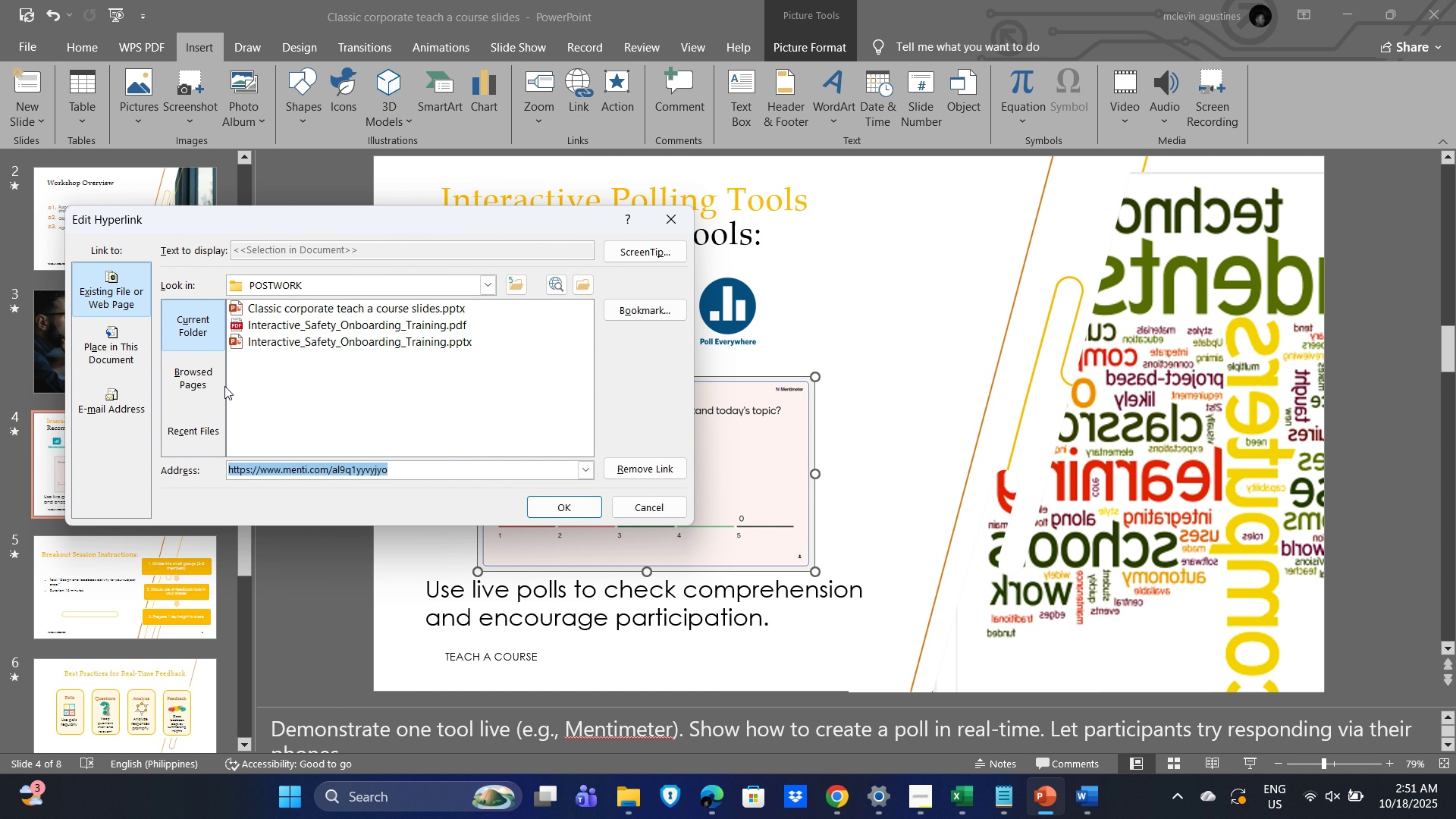 
left_click([196, 379])
 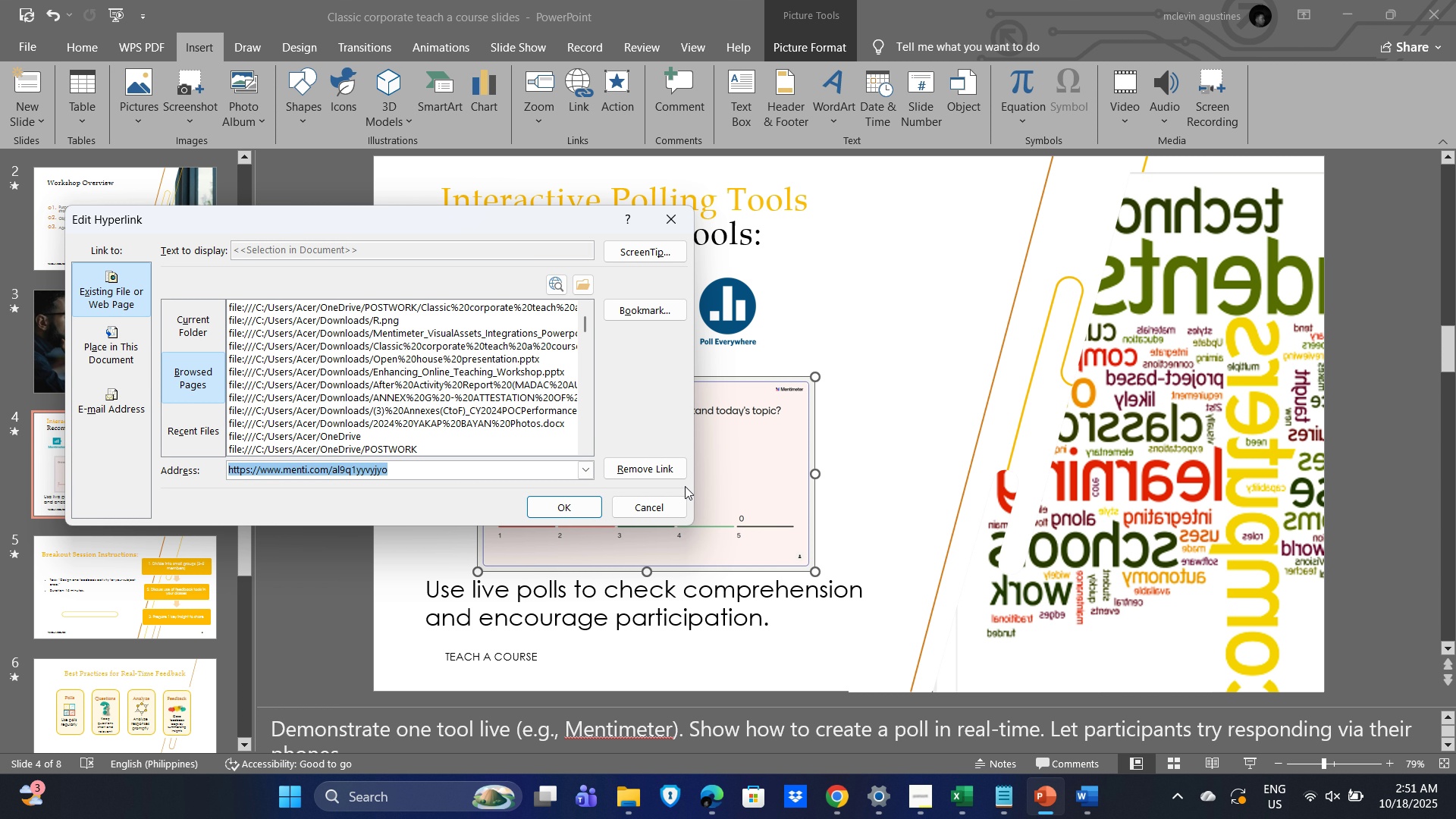 
wait(9.28)
 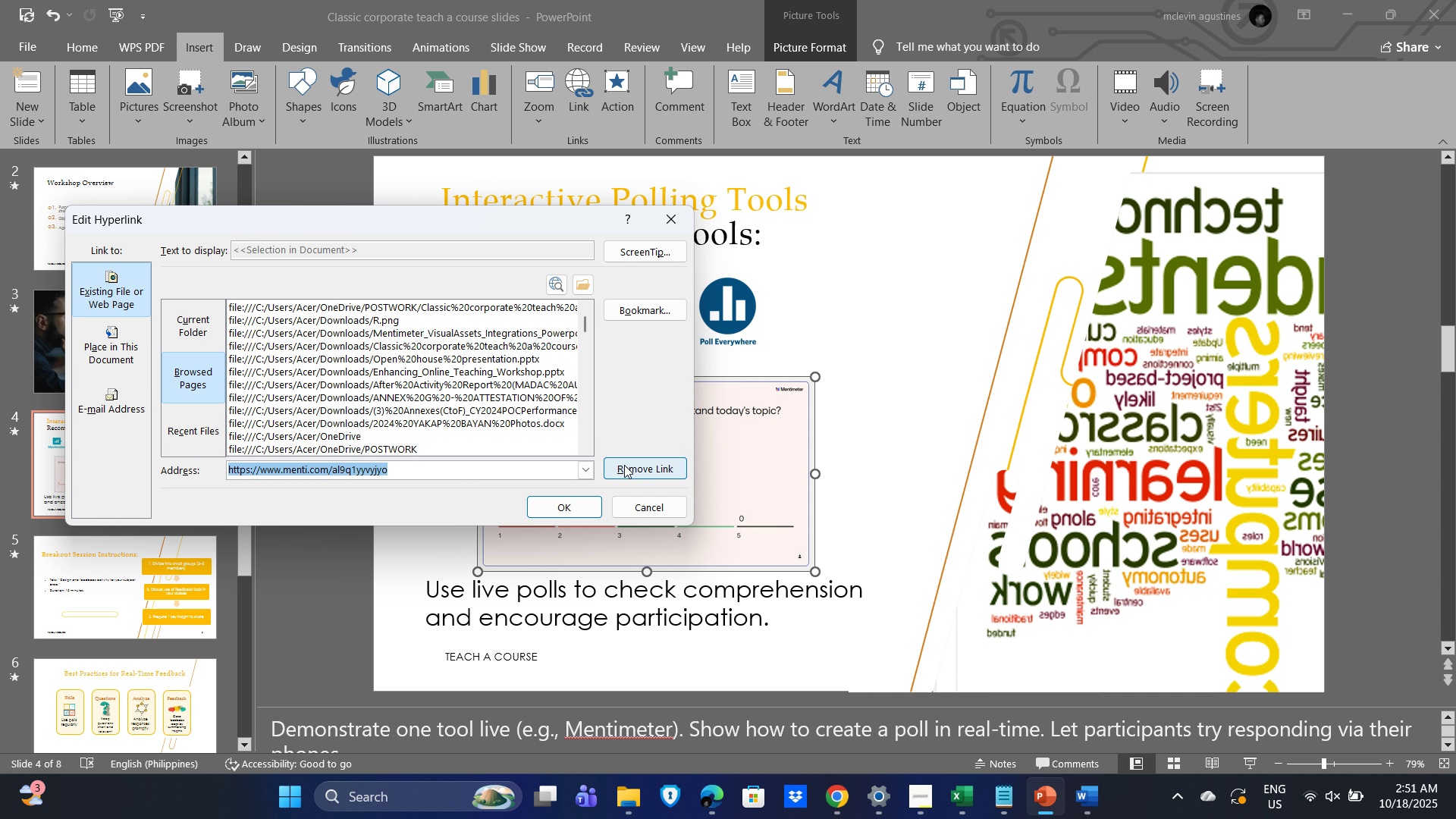 
key(Control+V)
 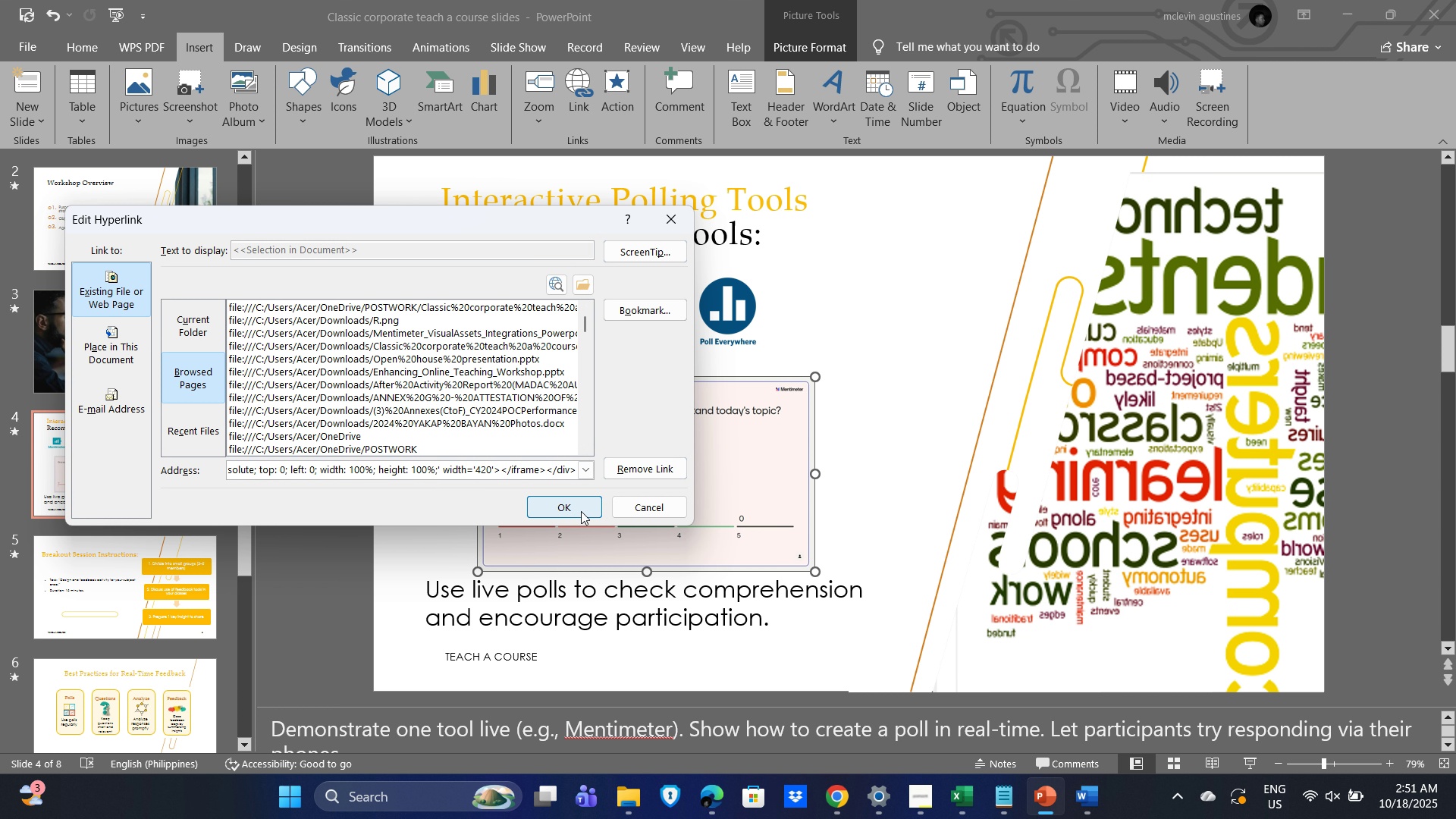 
wait(5.34)
 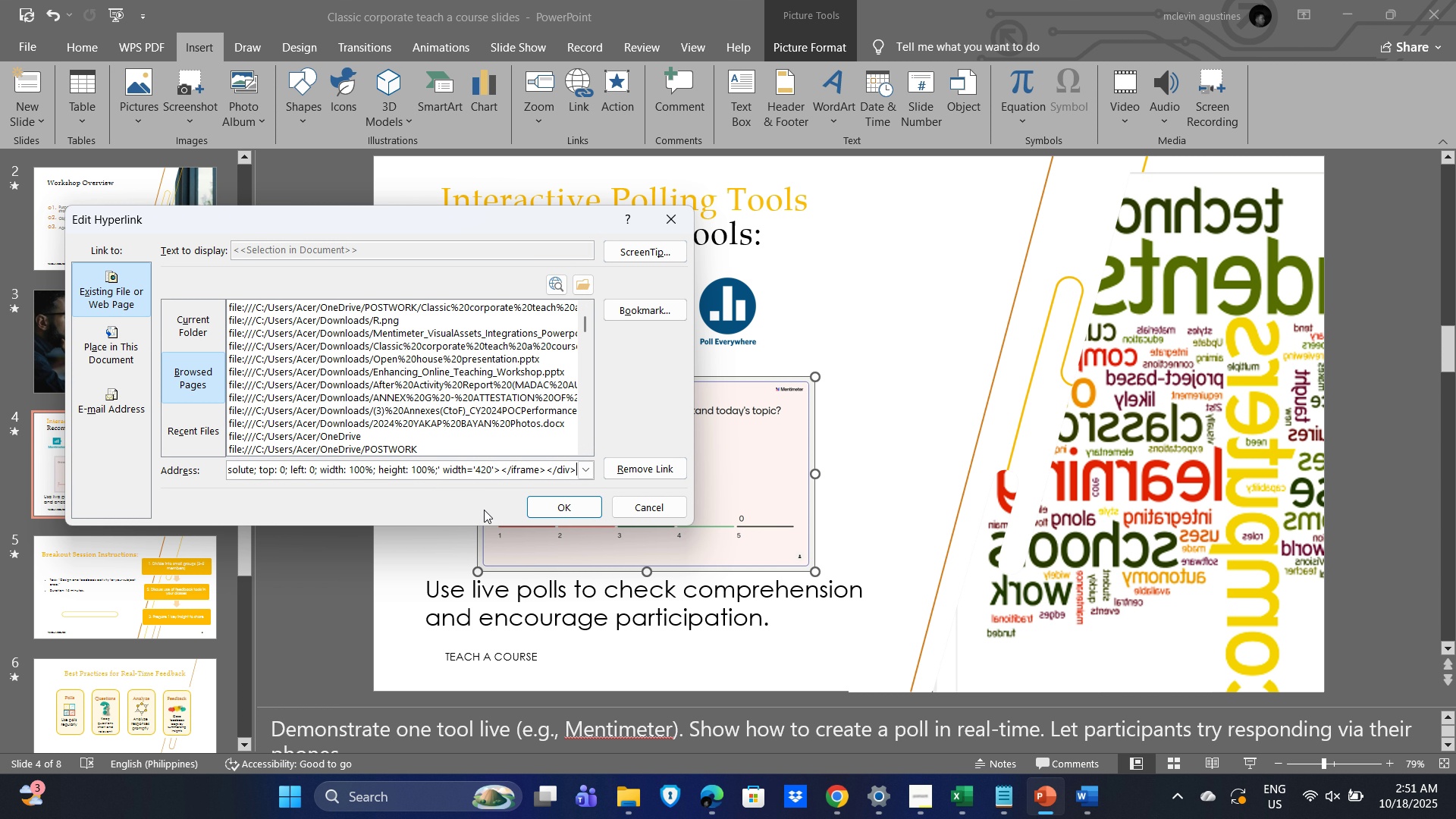 
left_click([675, 515])
 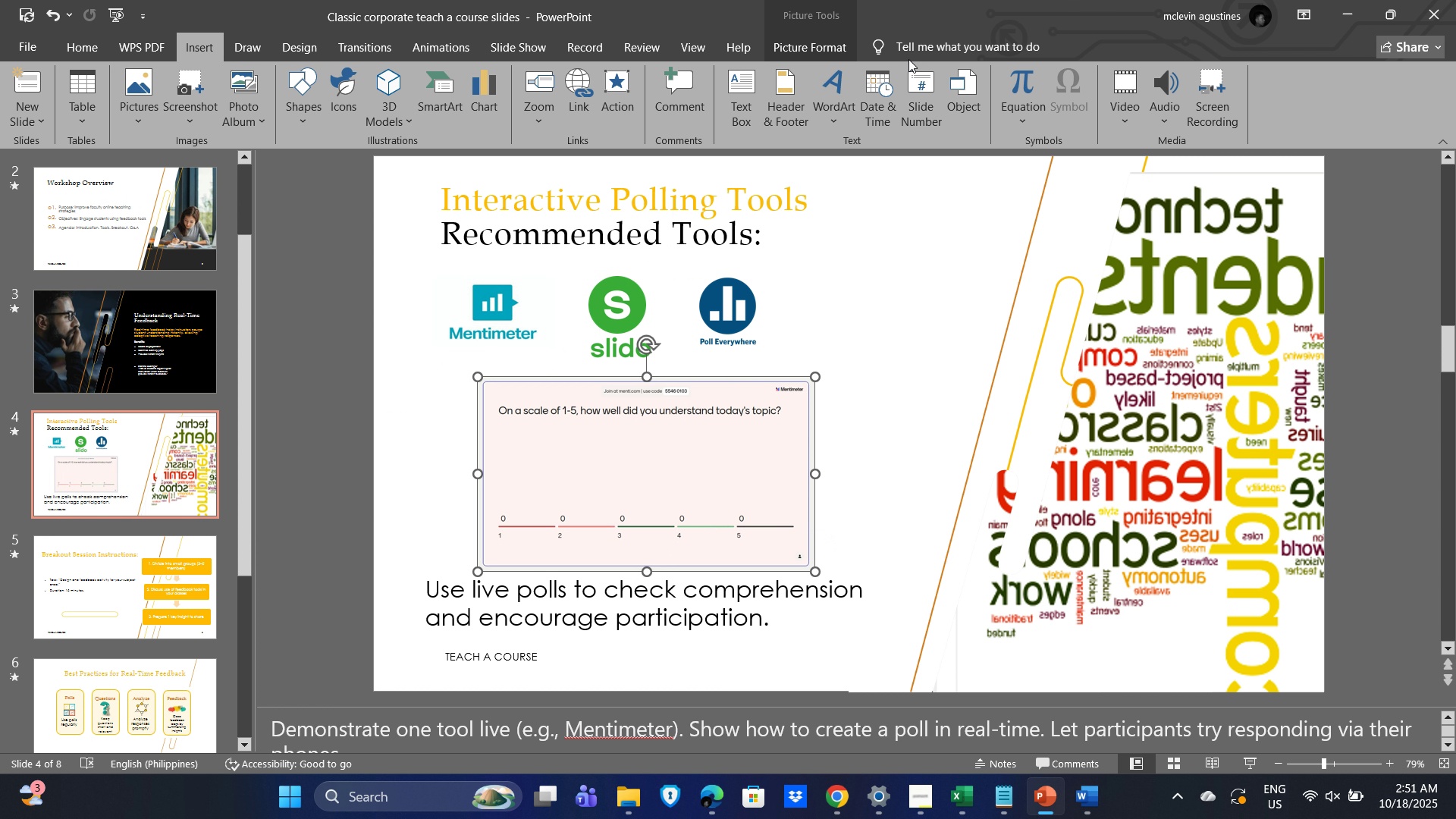 
left_click([935, 49])
 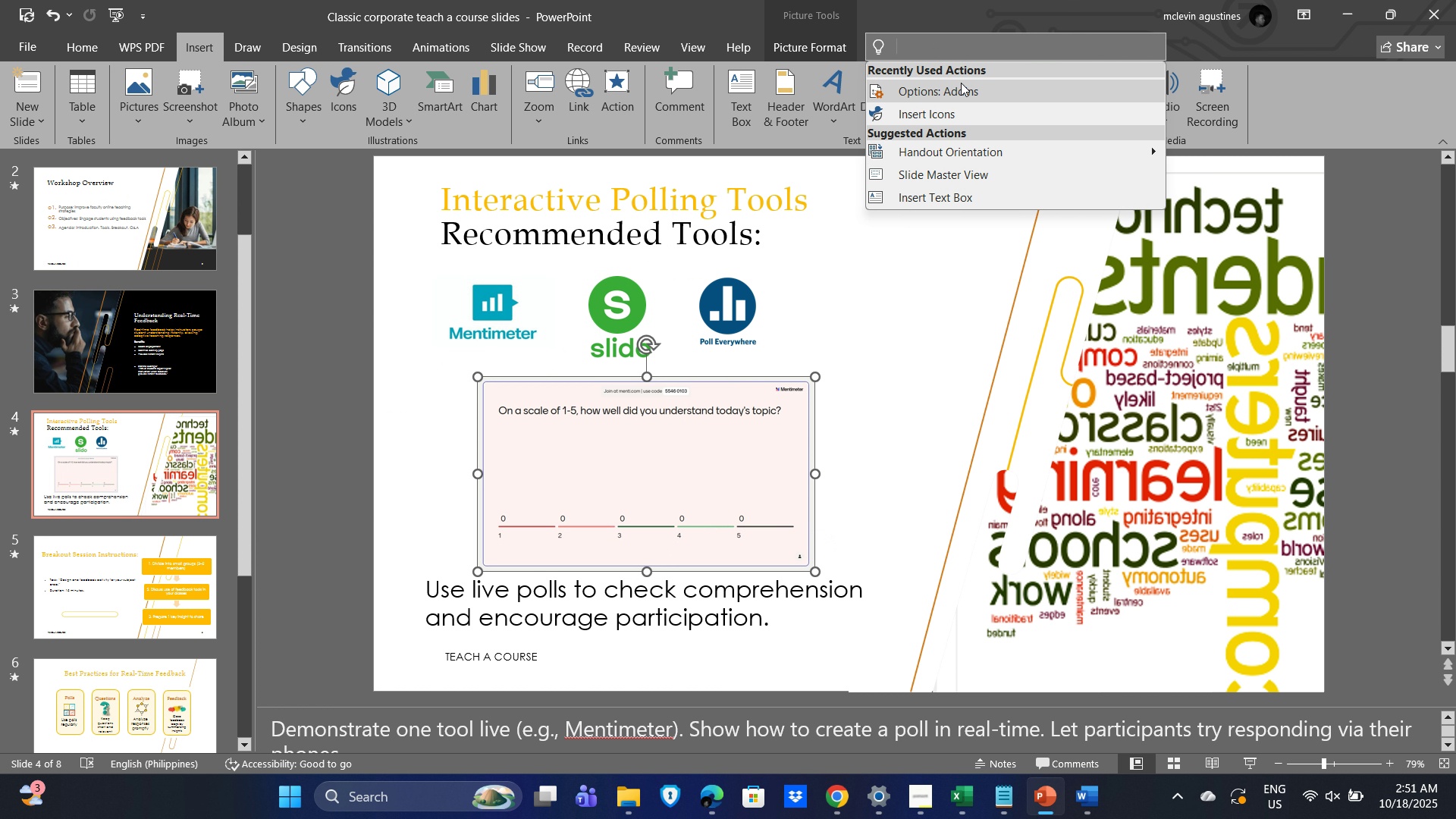 
type(embe)
 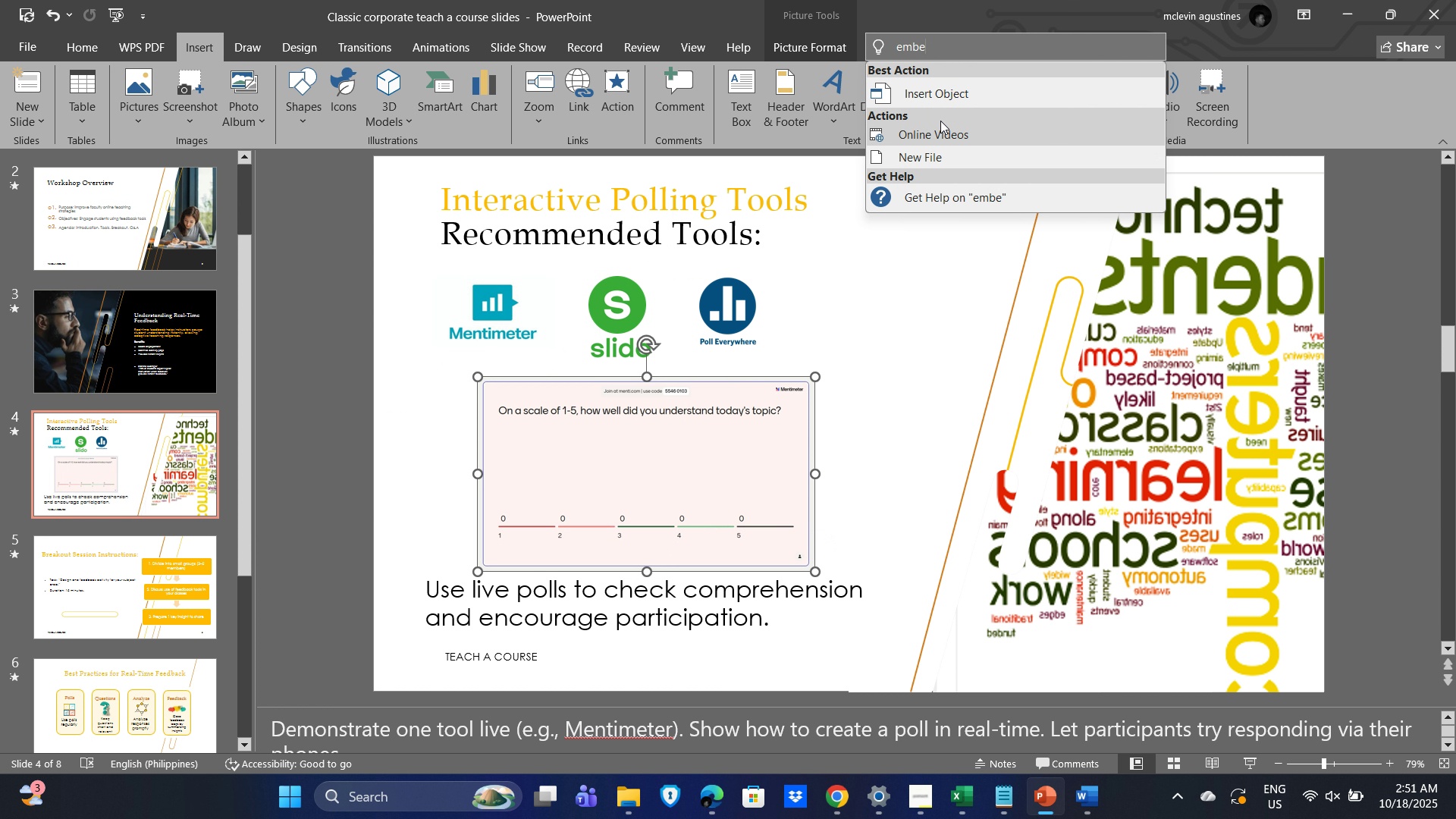 
key(D)
 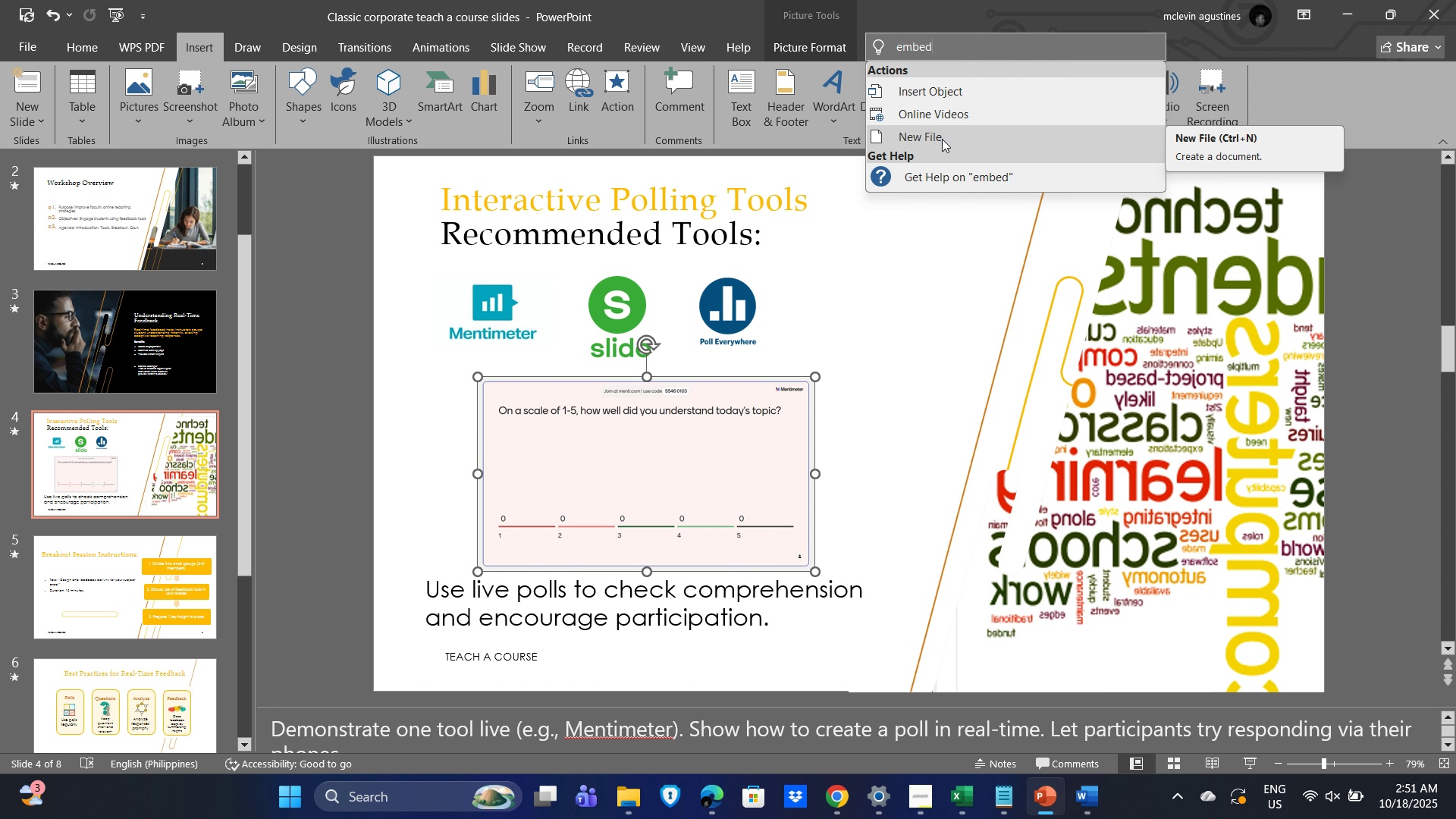 
wait(7.59)
 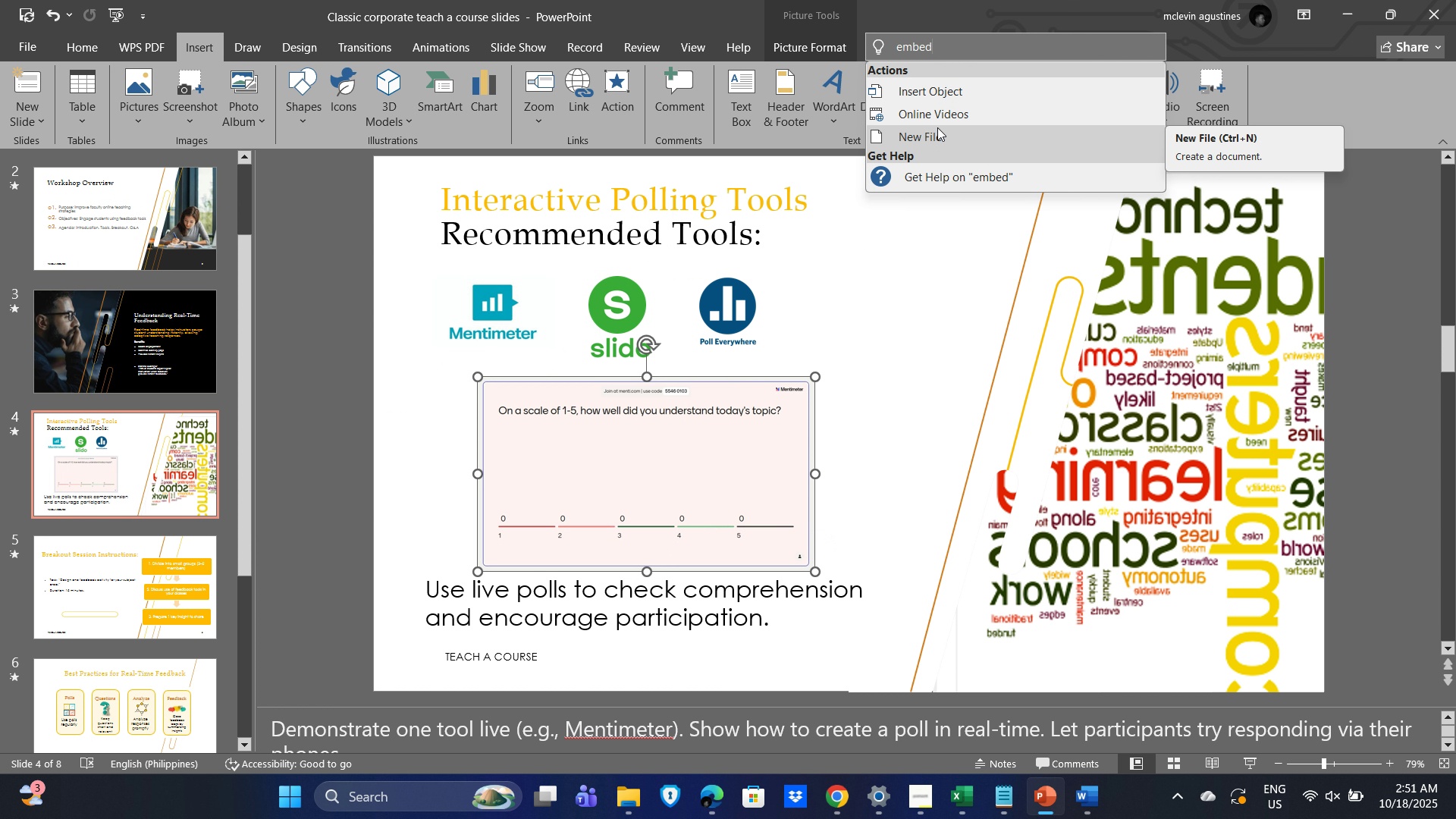 
left_click([874, 343])
 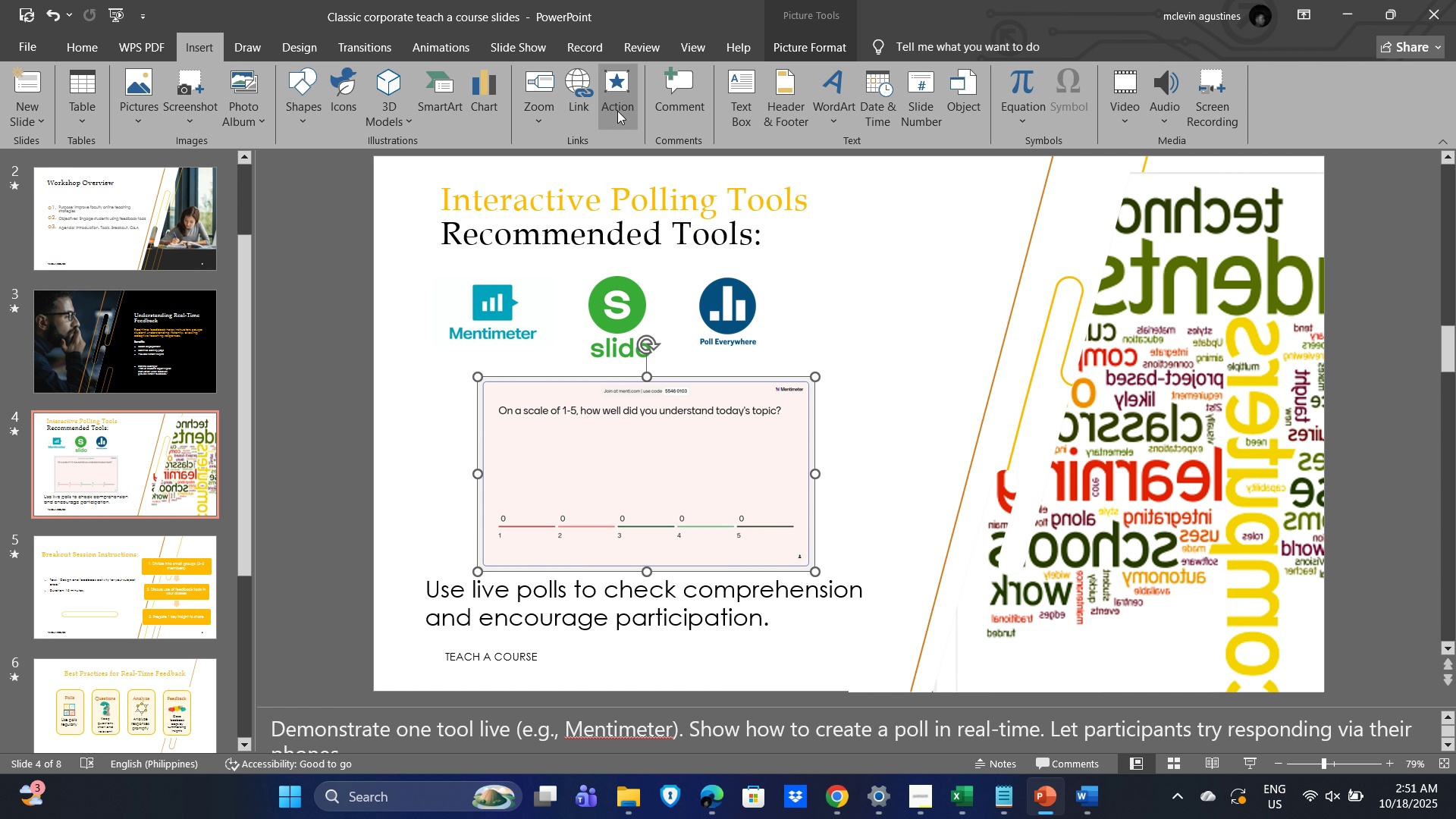 
left_click([620, 104])
 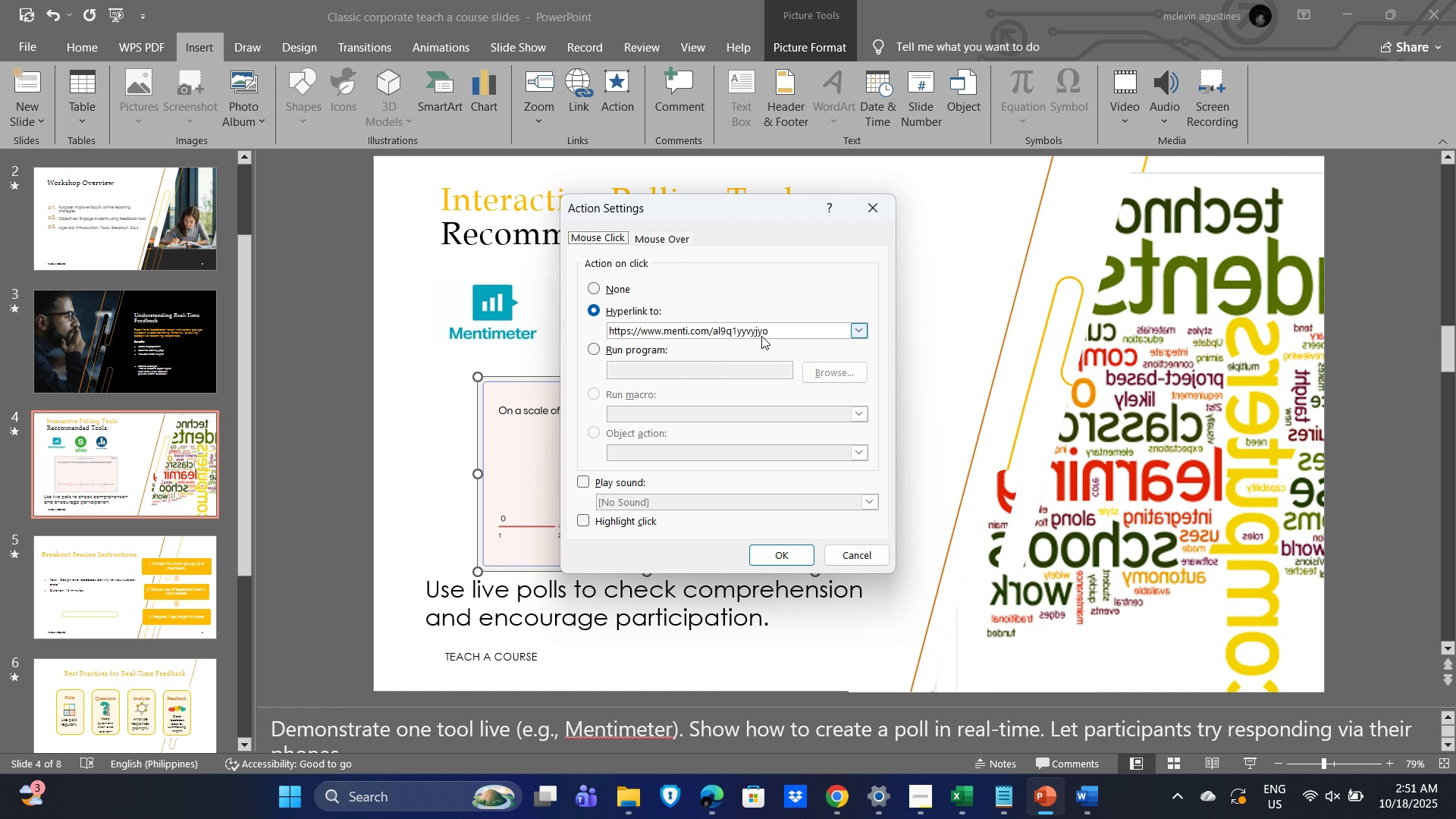 
wait(12.52)
 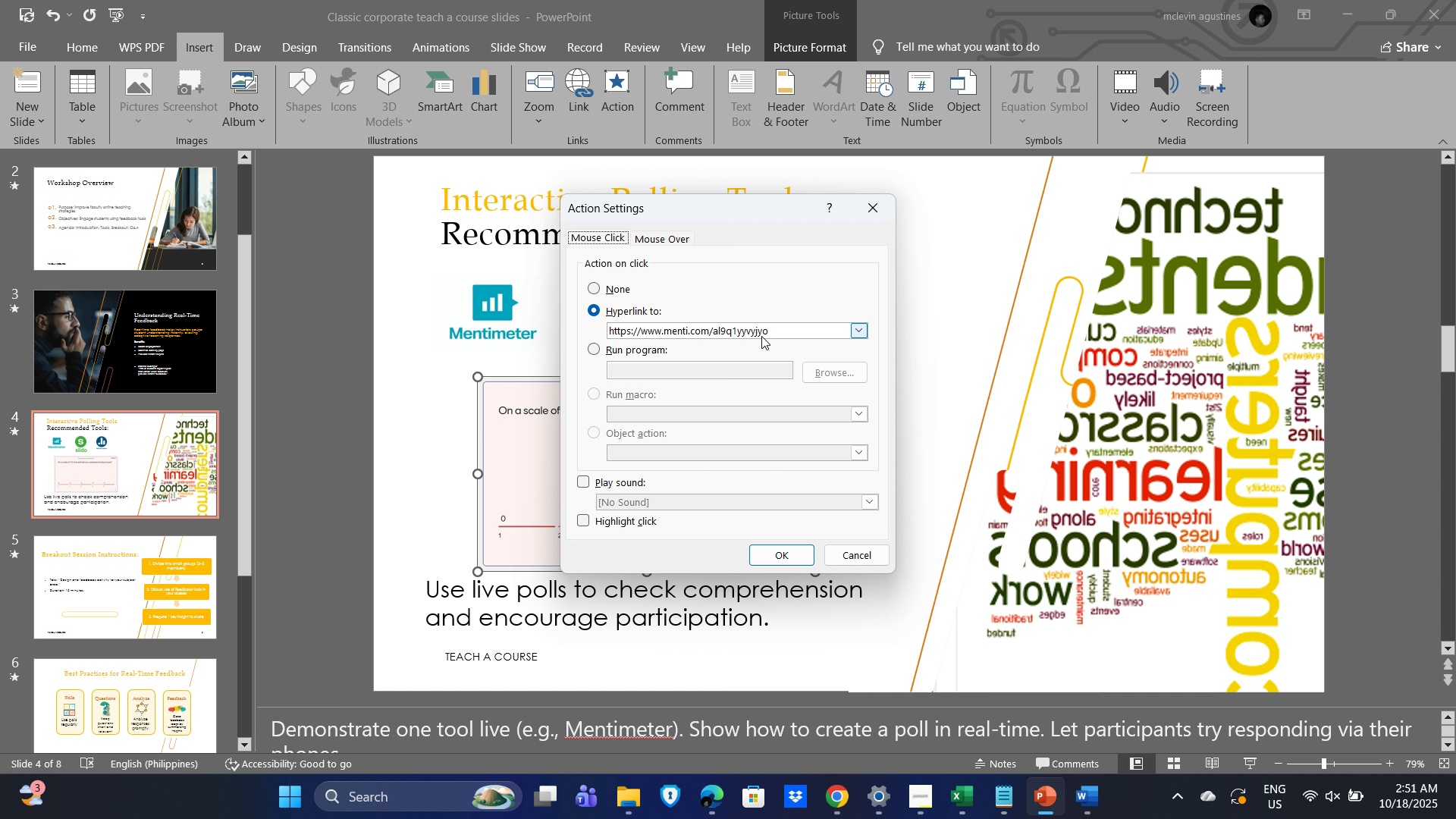 
left_click([669, 237])
 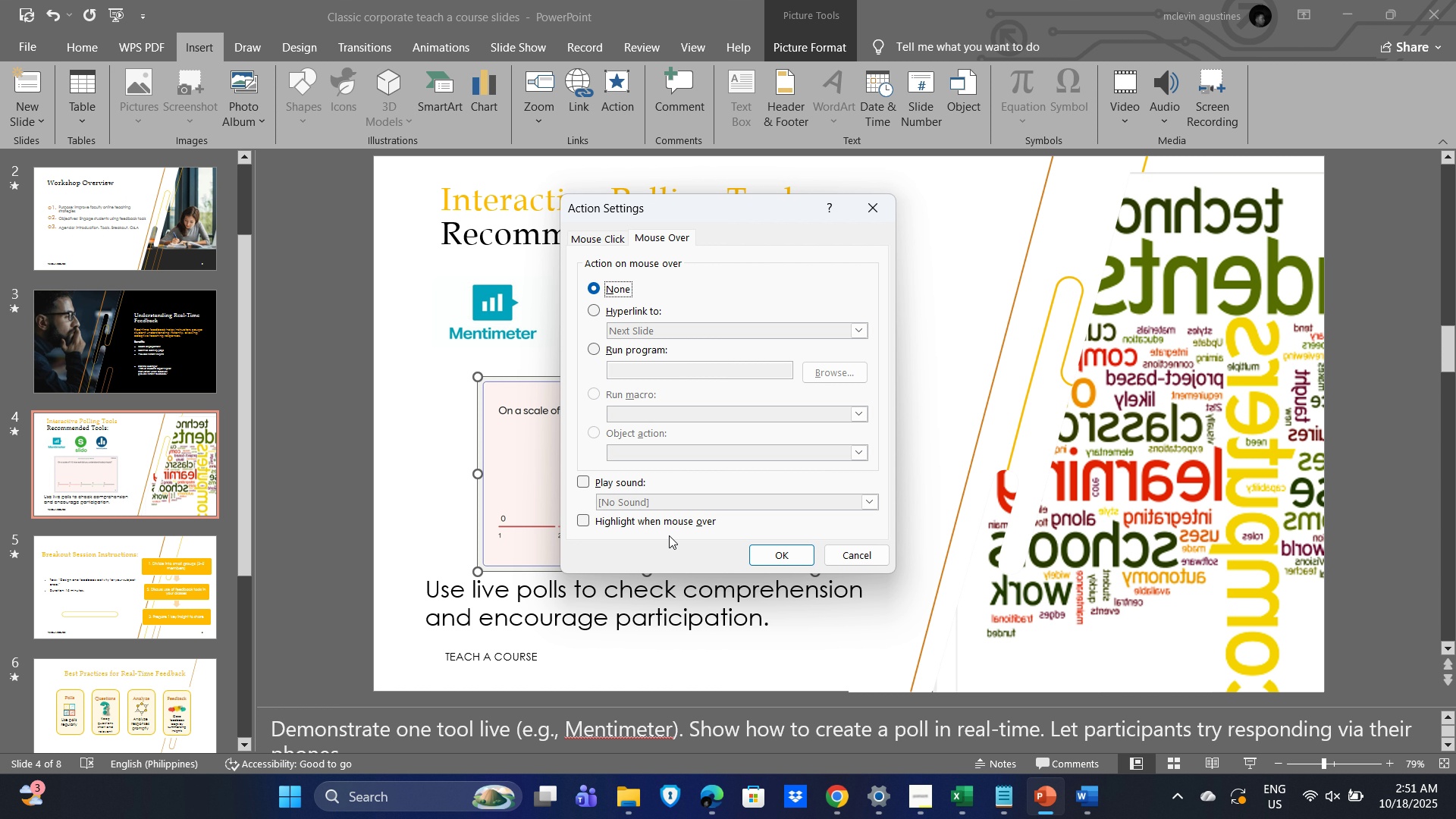 
left_click([856, 557])
 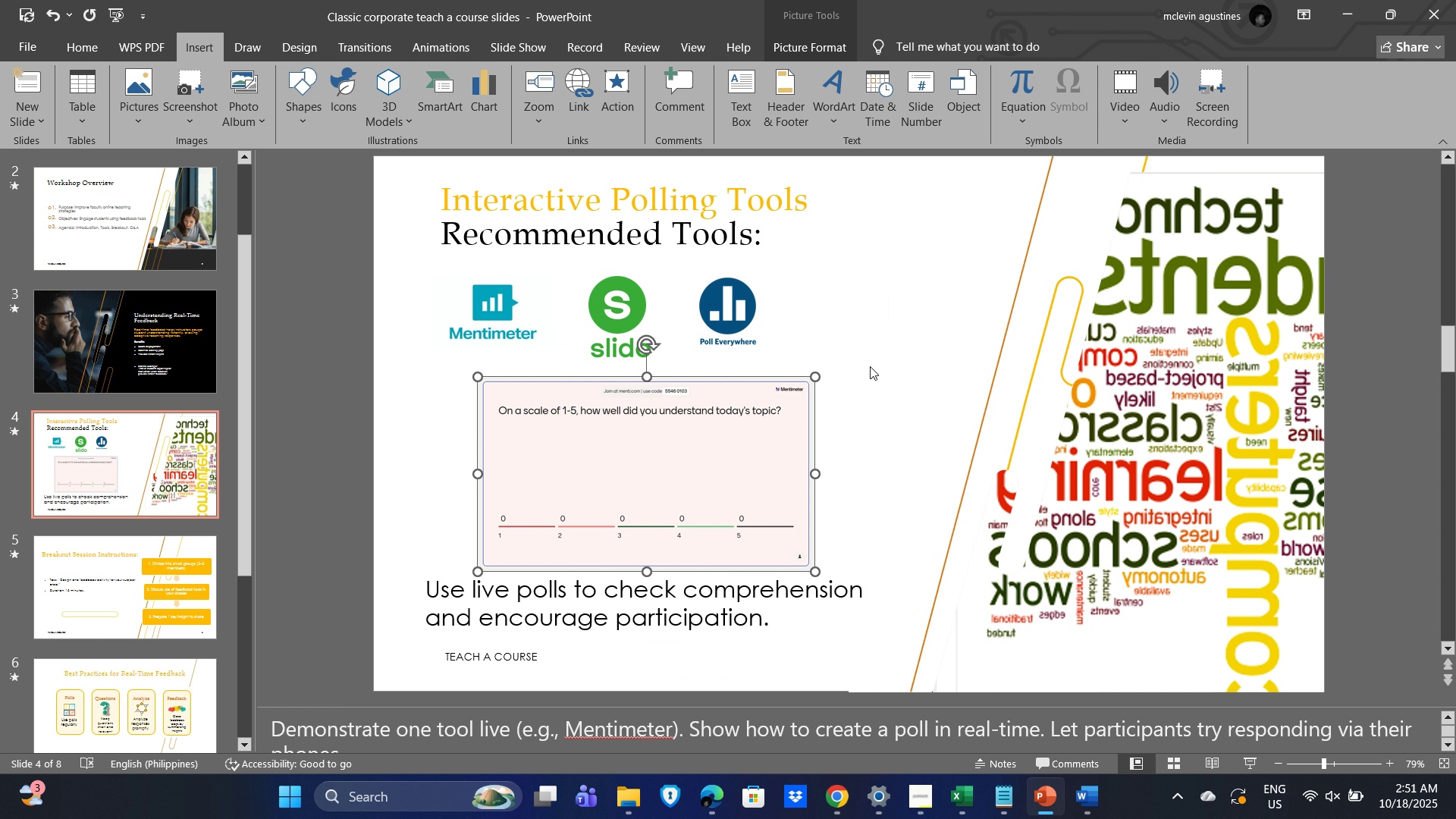 
left_click([864, 352])
 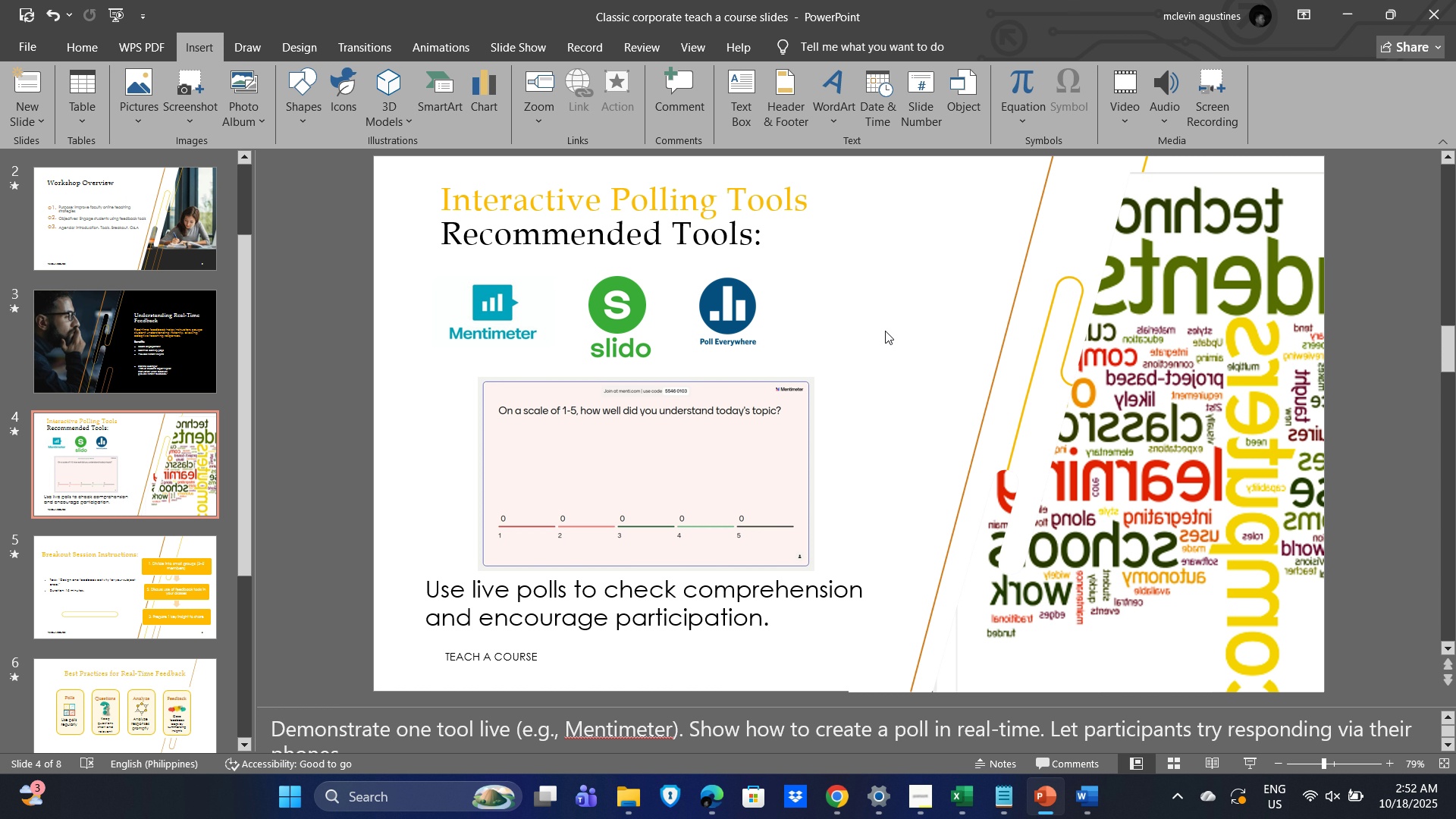 
wait(14.21)
 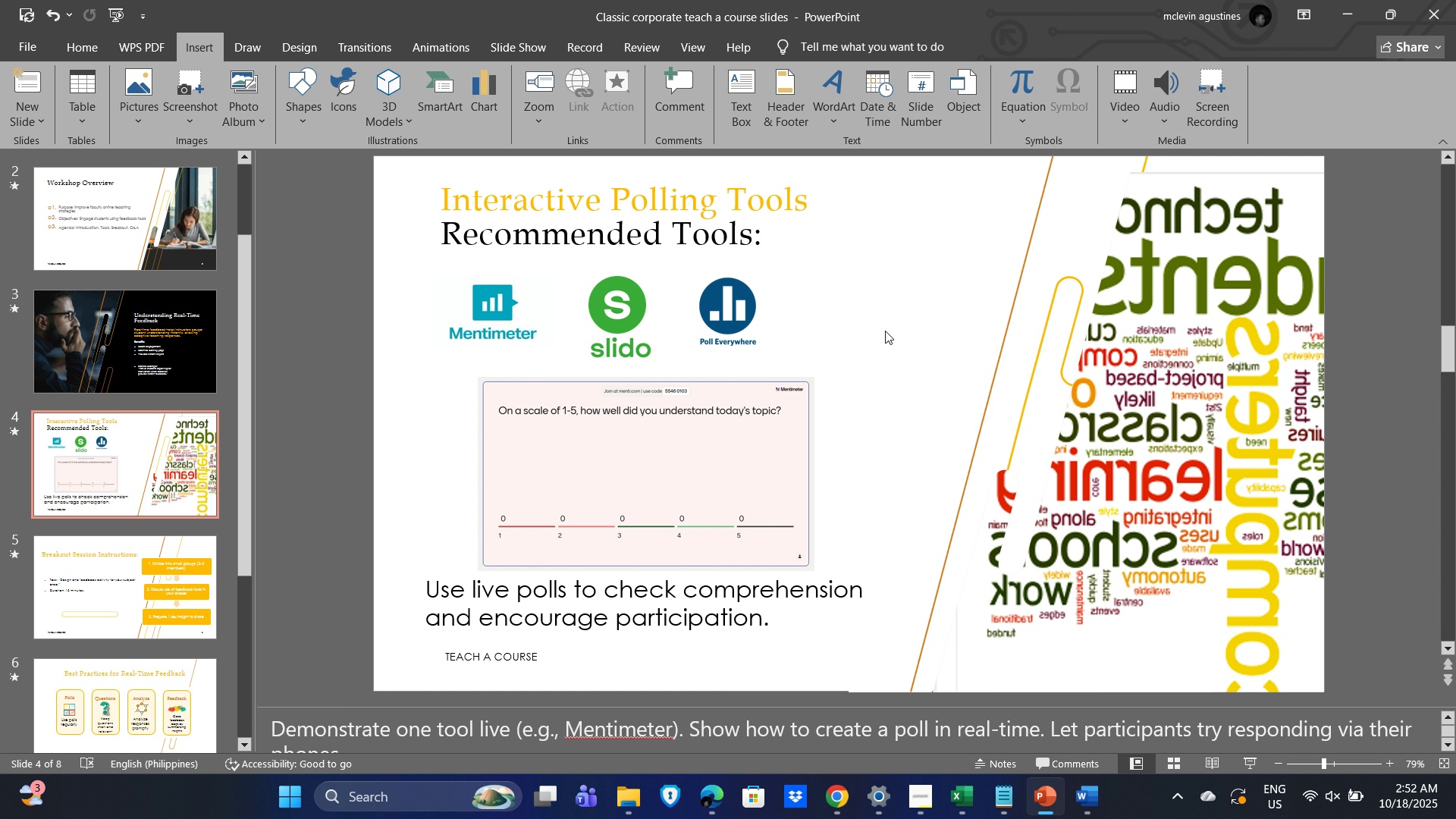 
key(Alt+Tab)
 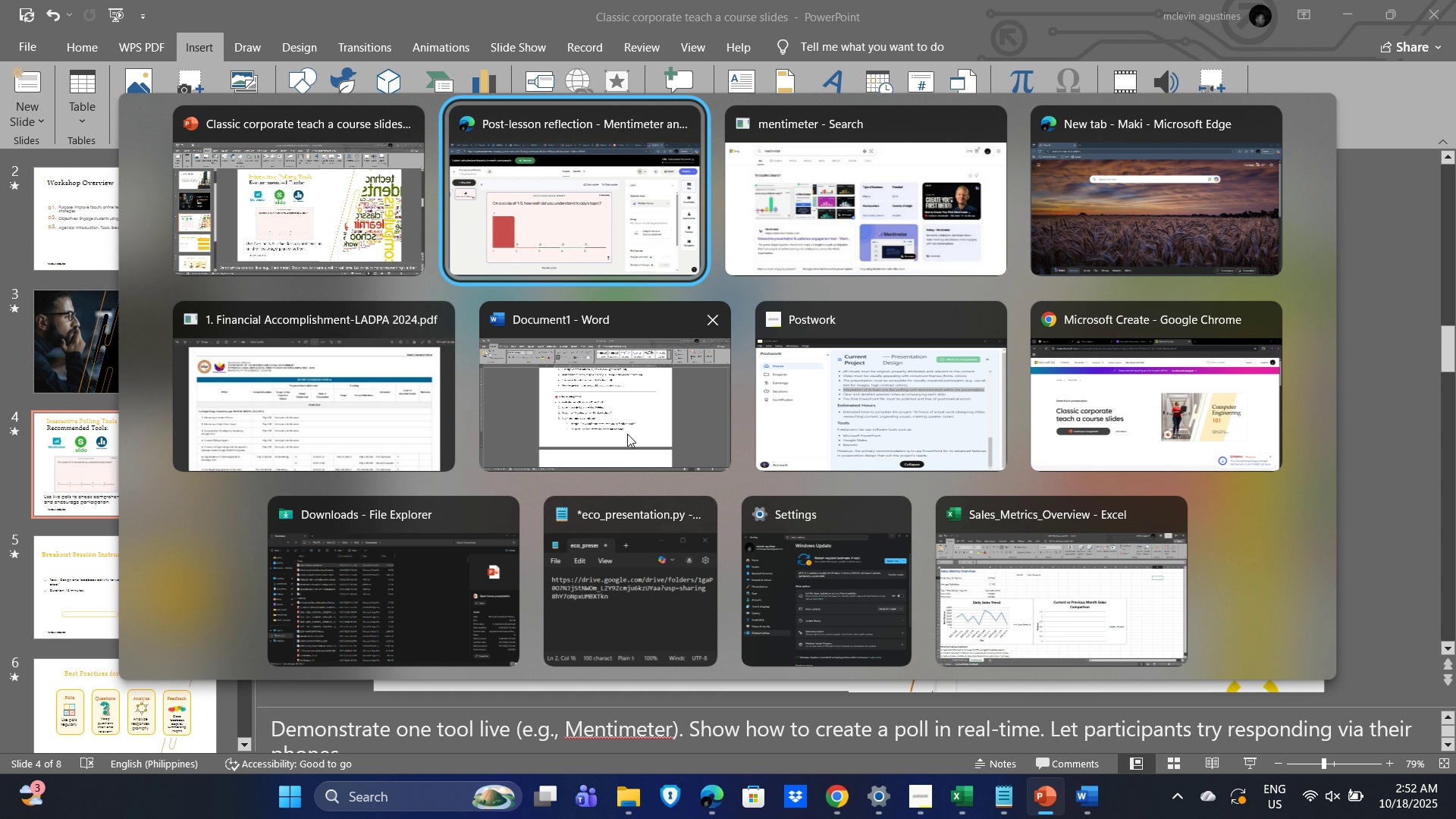 
left_click([880, 390])